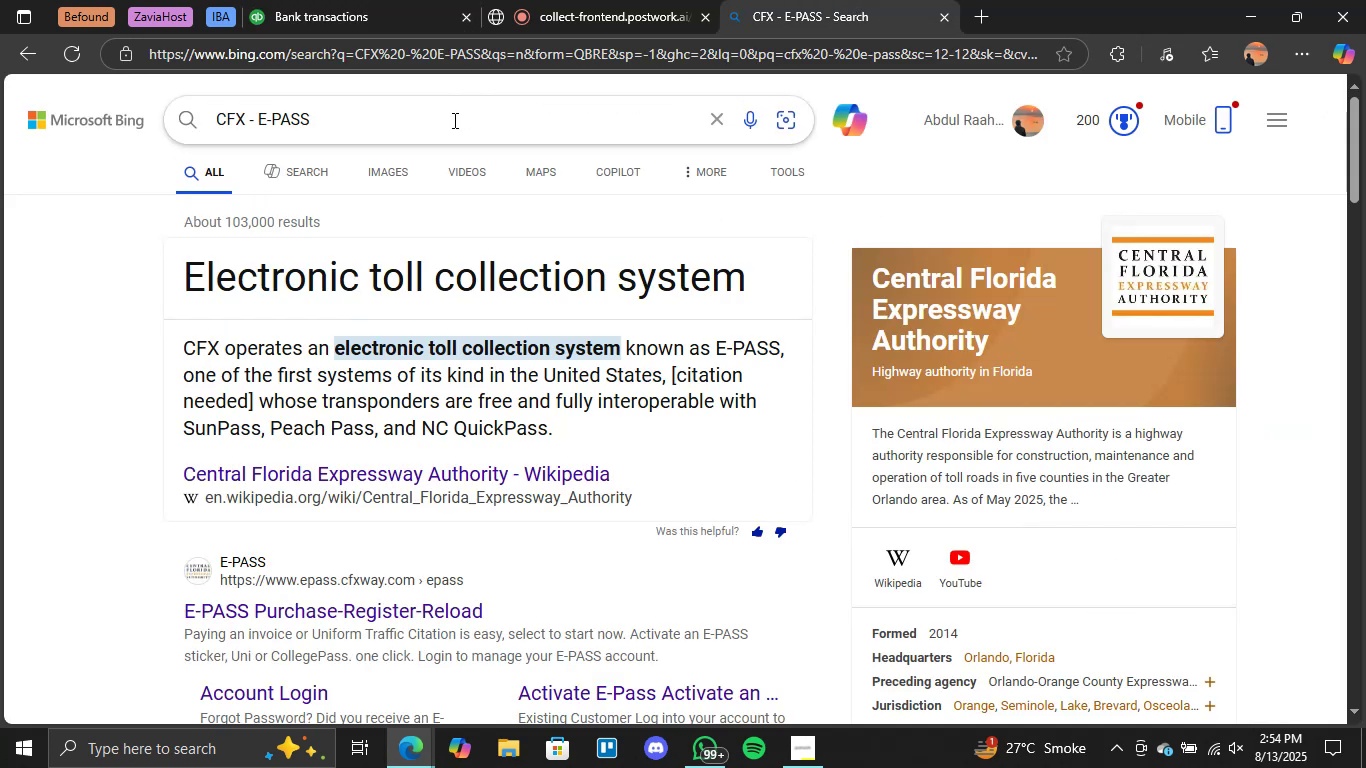 
double_click([453, 120])
 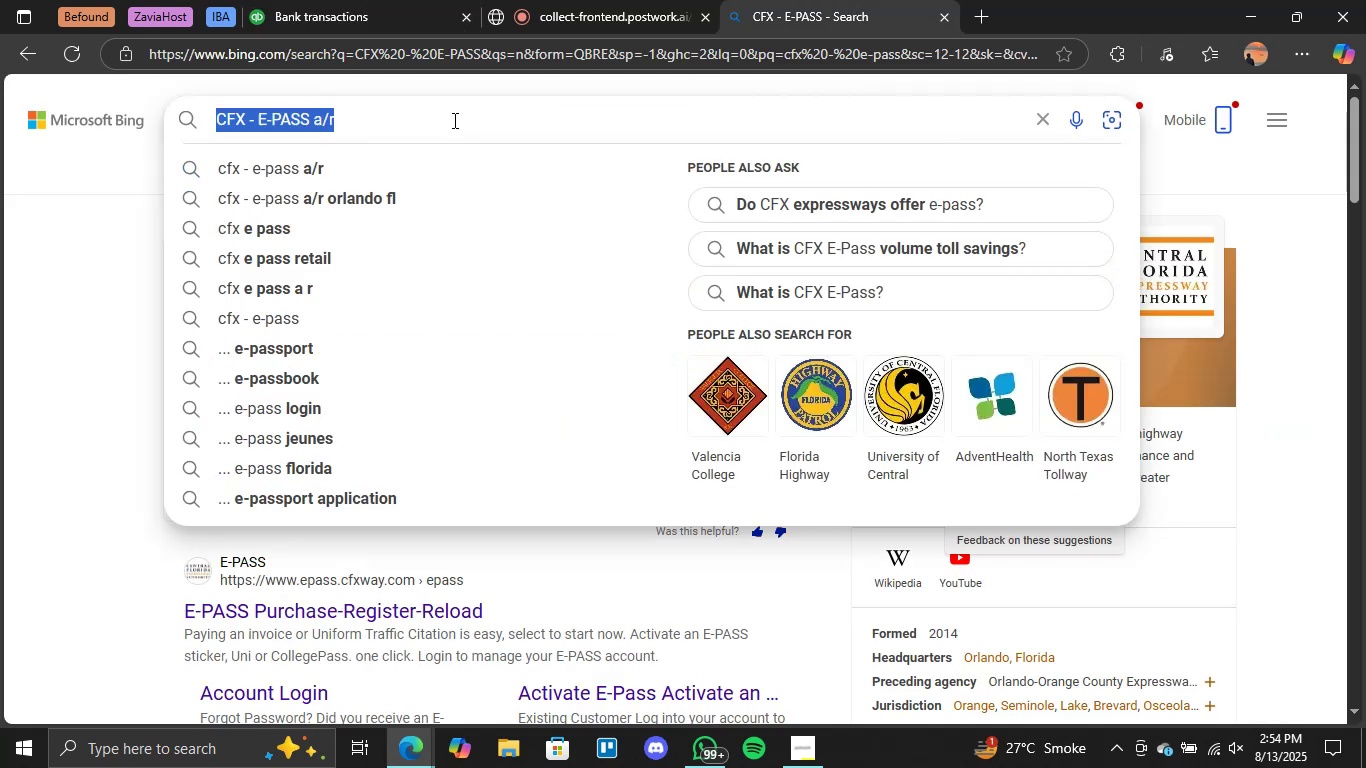 
triple_click([453, 120])
 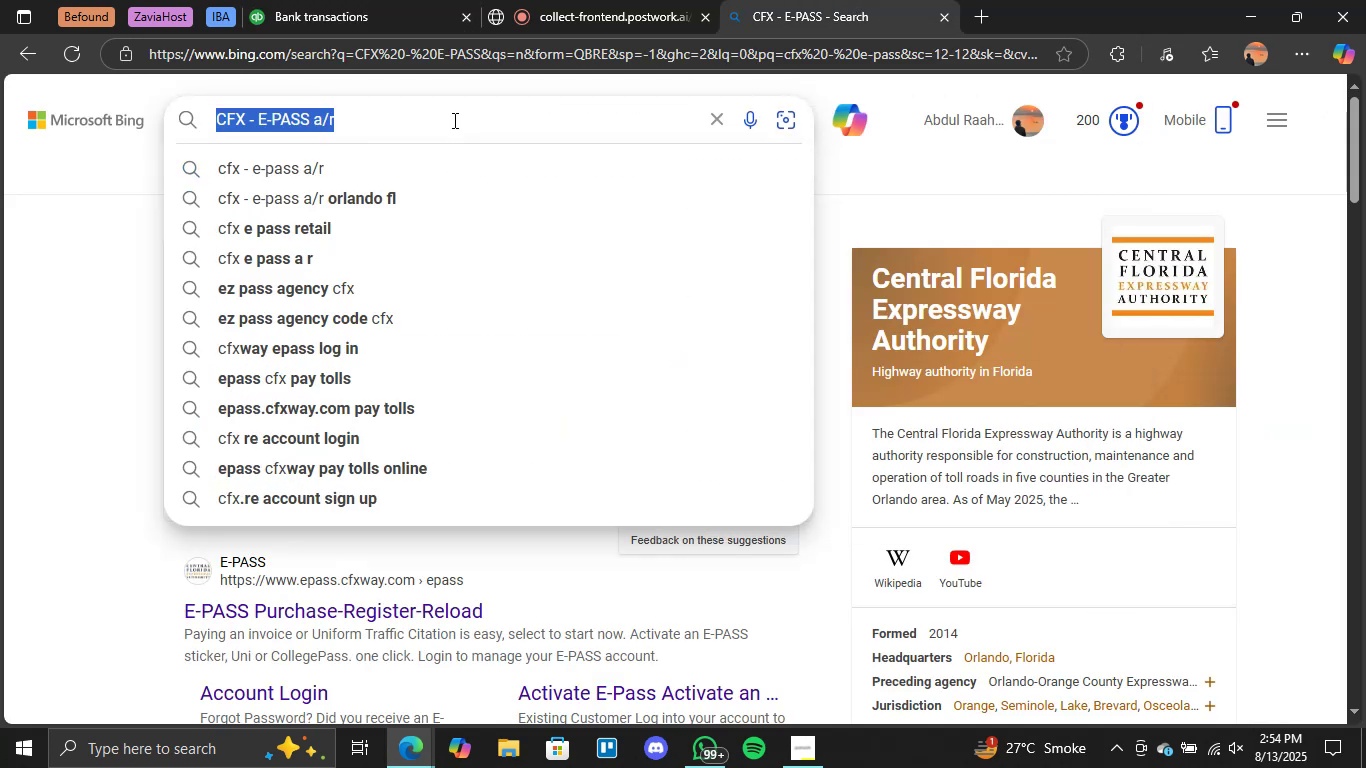 
type(MENA wellness centre LLC)
 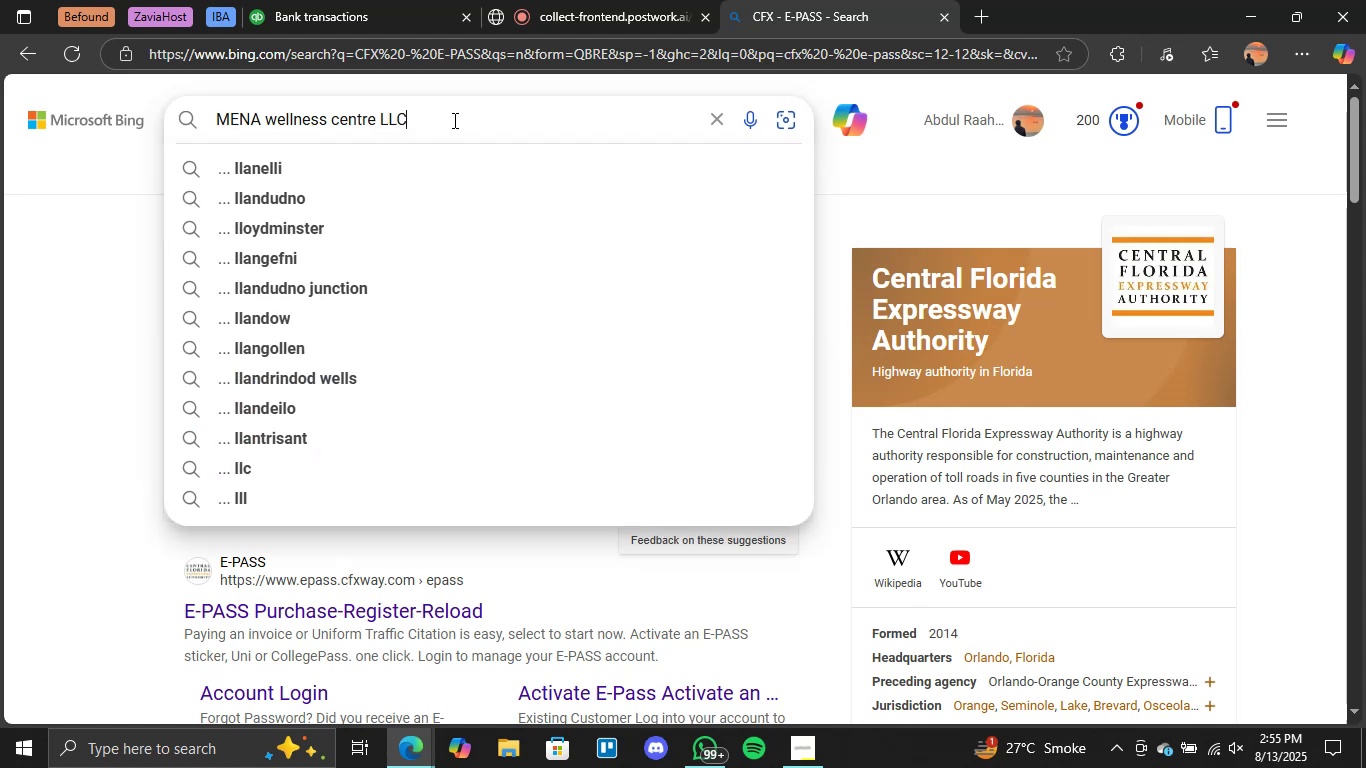 
key(Enter)
 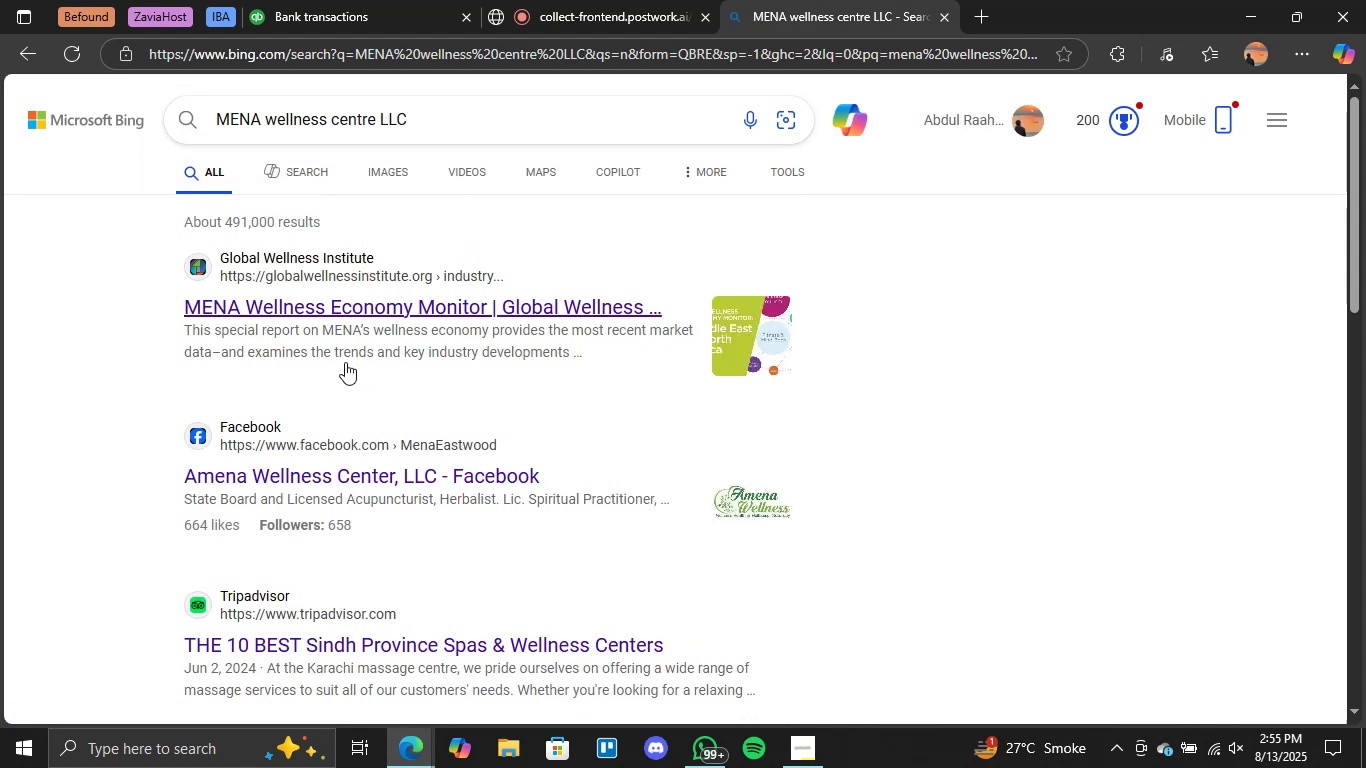 
wait(7.08)
 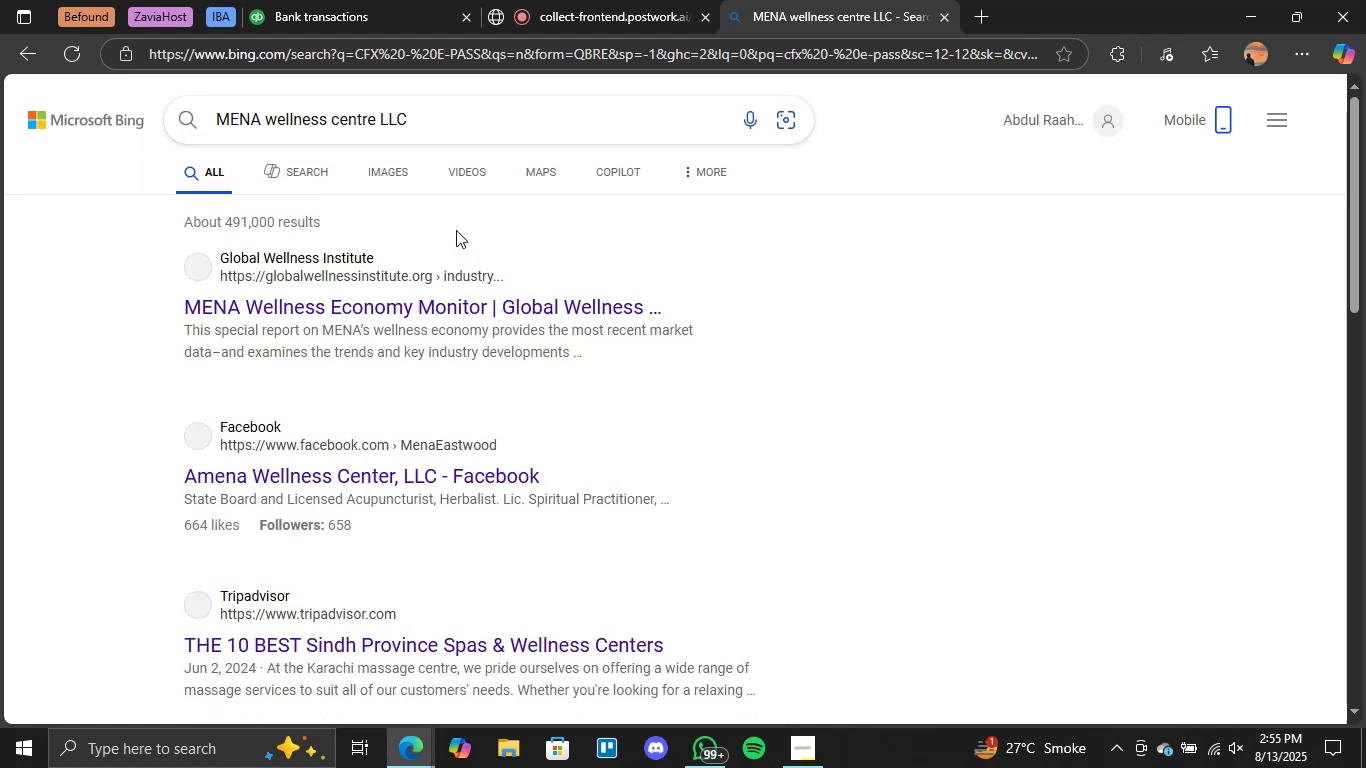 
scroll: coordinate [454, 411], scroll_direction: down, amount: 2.0
 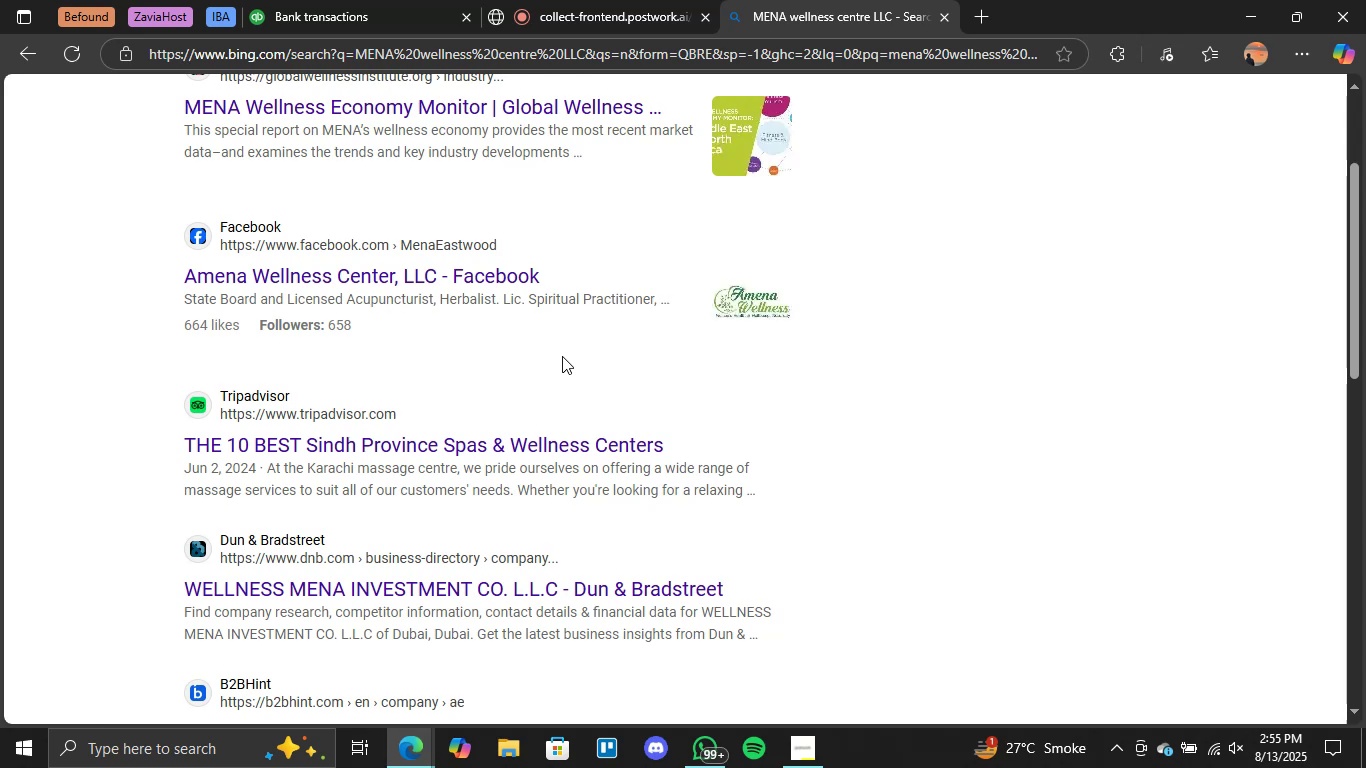 
scroll: coordinate [562, 356], scroll_direction: up, amount: 5.0
 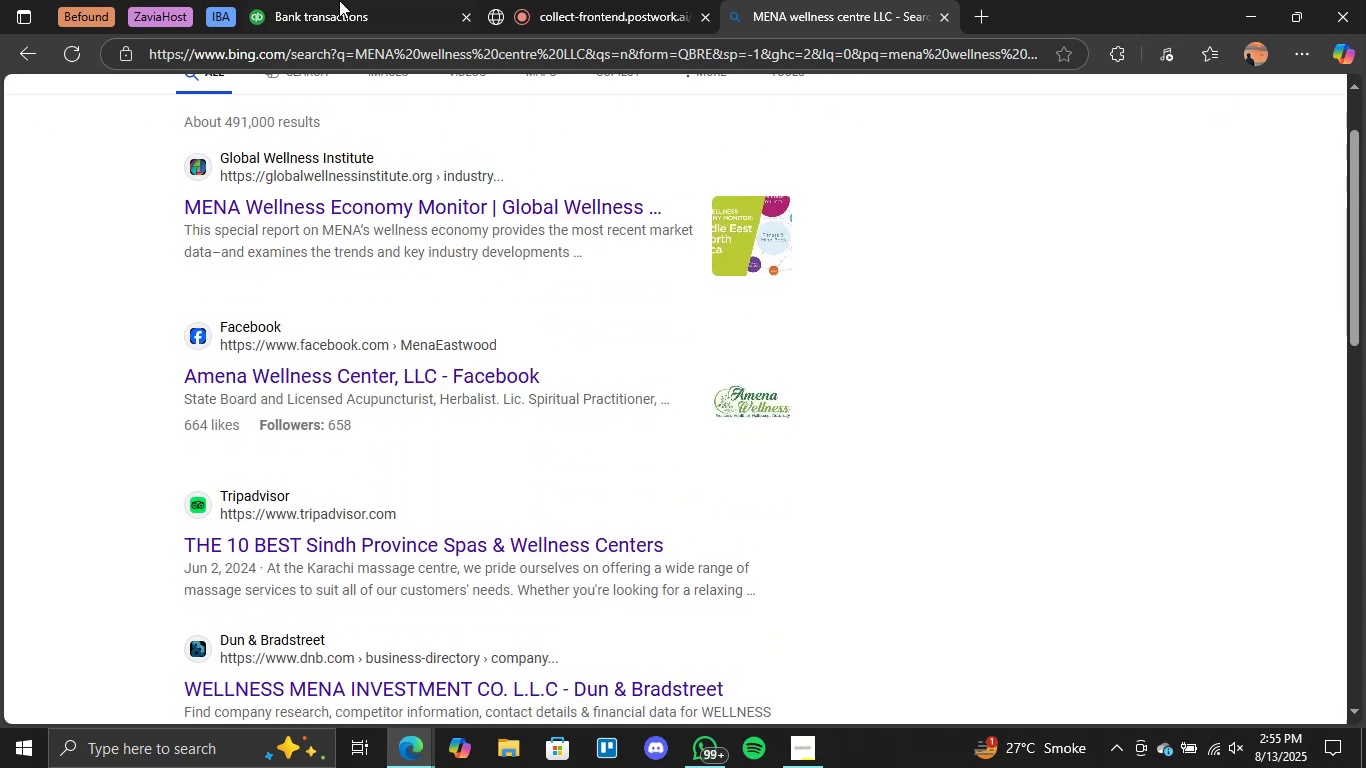 
left_click([420, 0])
 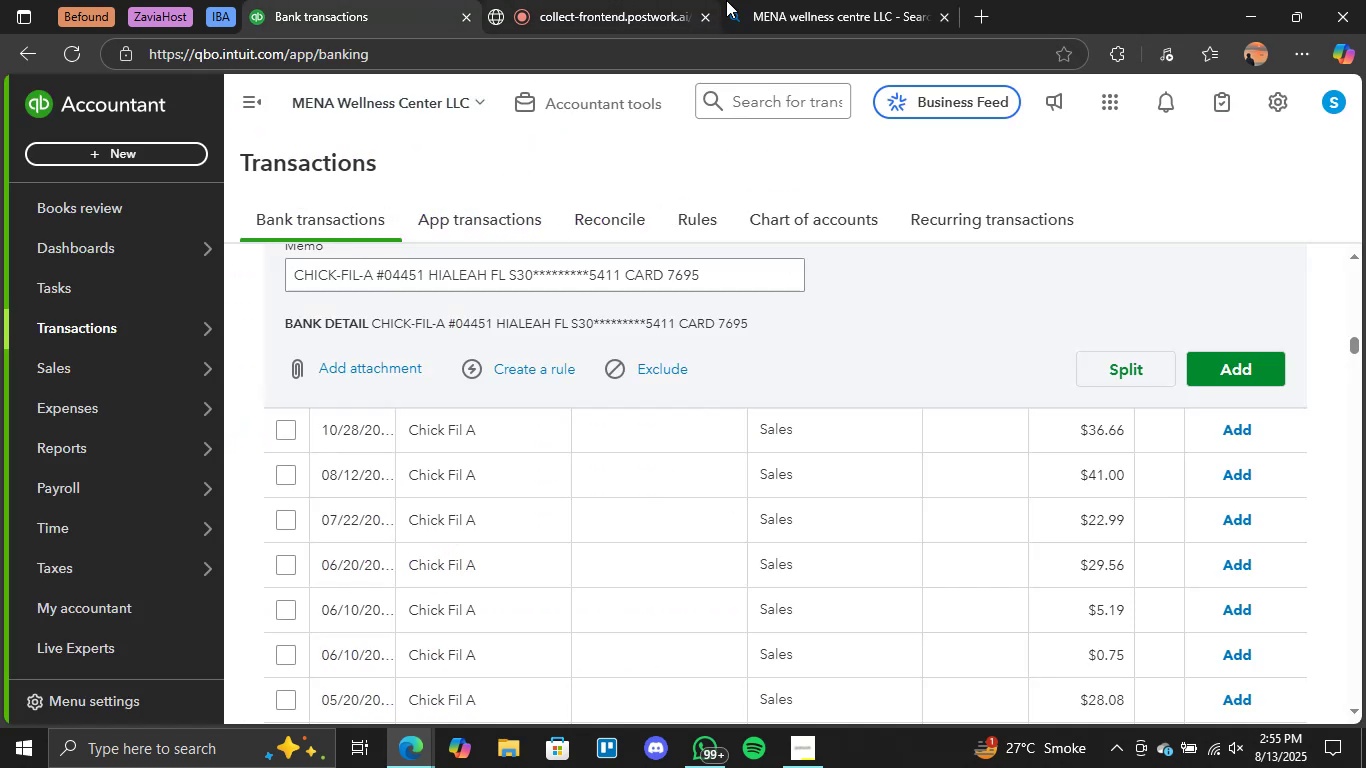 
left_click([803, 0])
 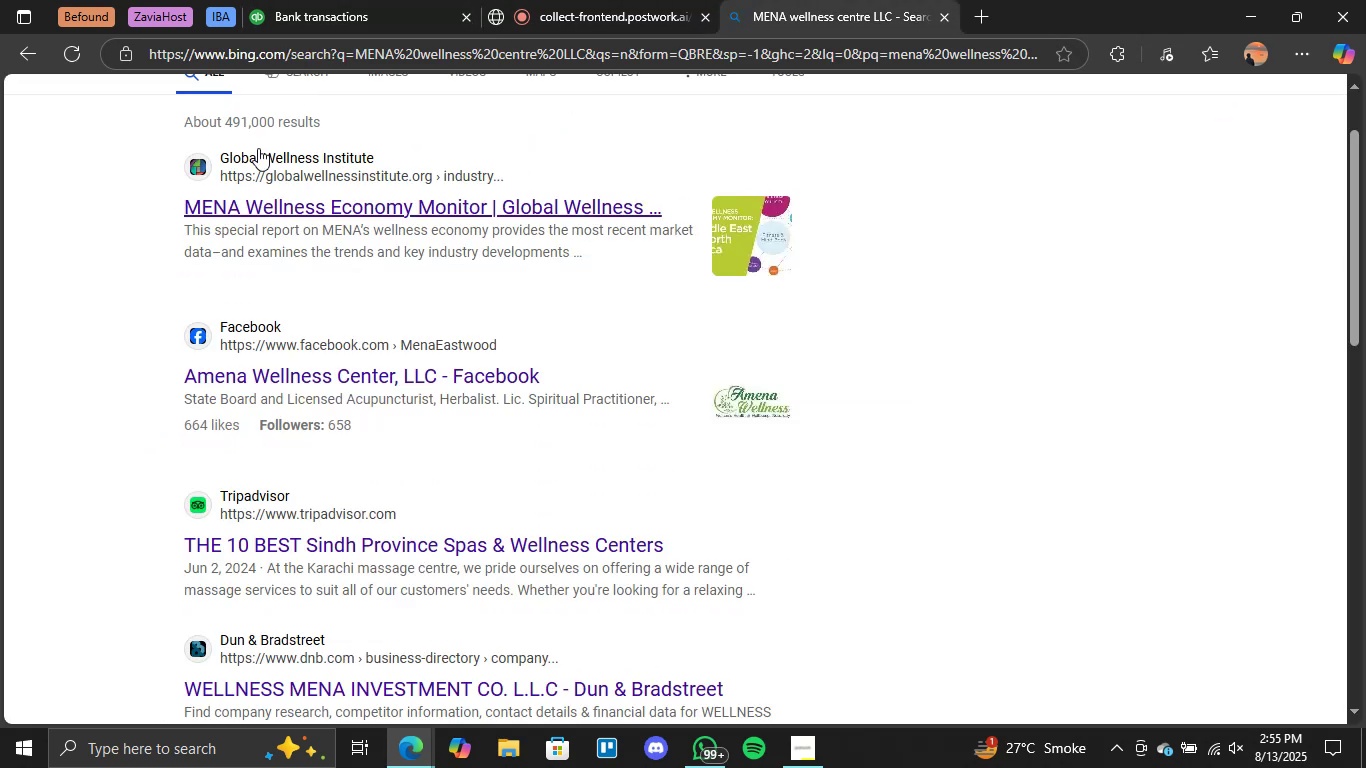 
scroll: coordinate [333, 182], scroll_direction: up, amount: 2.0
 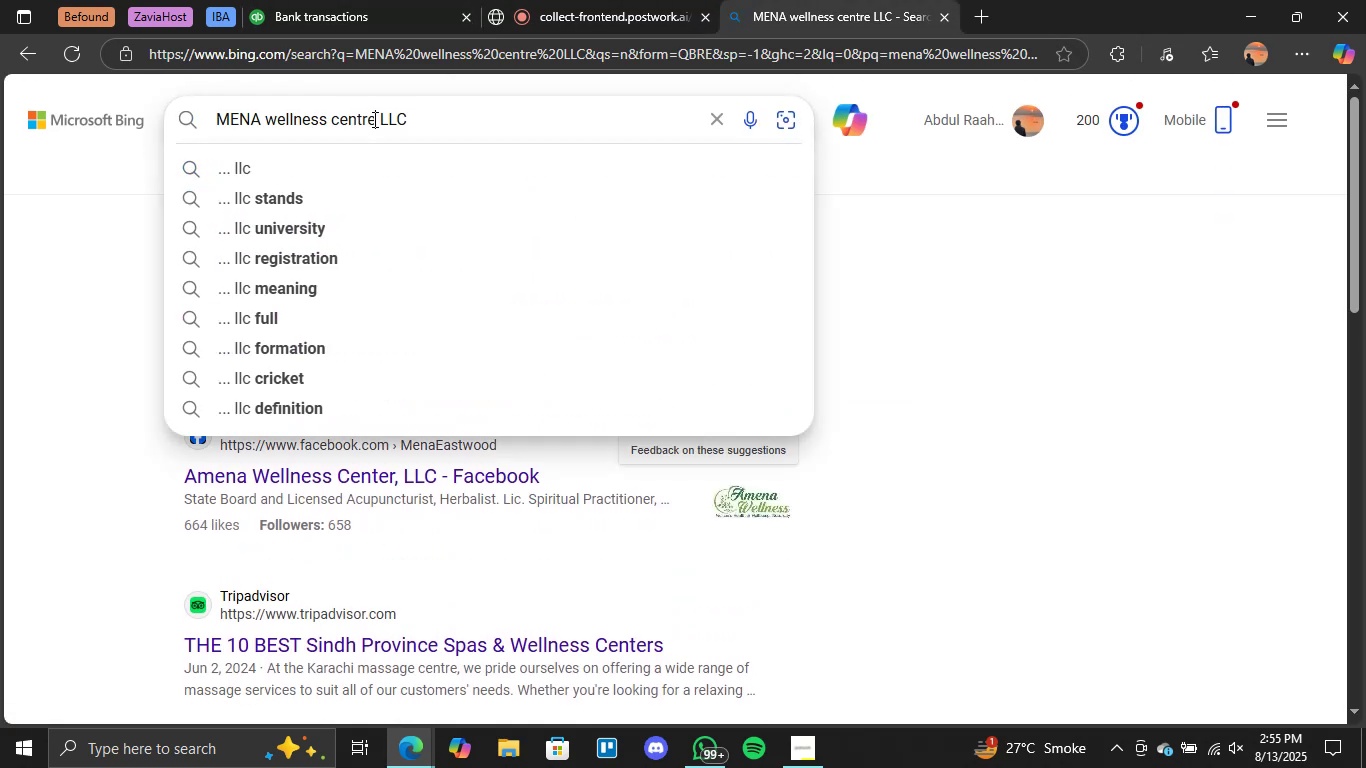 
key(Backspace)
key(Backspace)
type(er)
 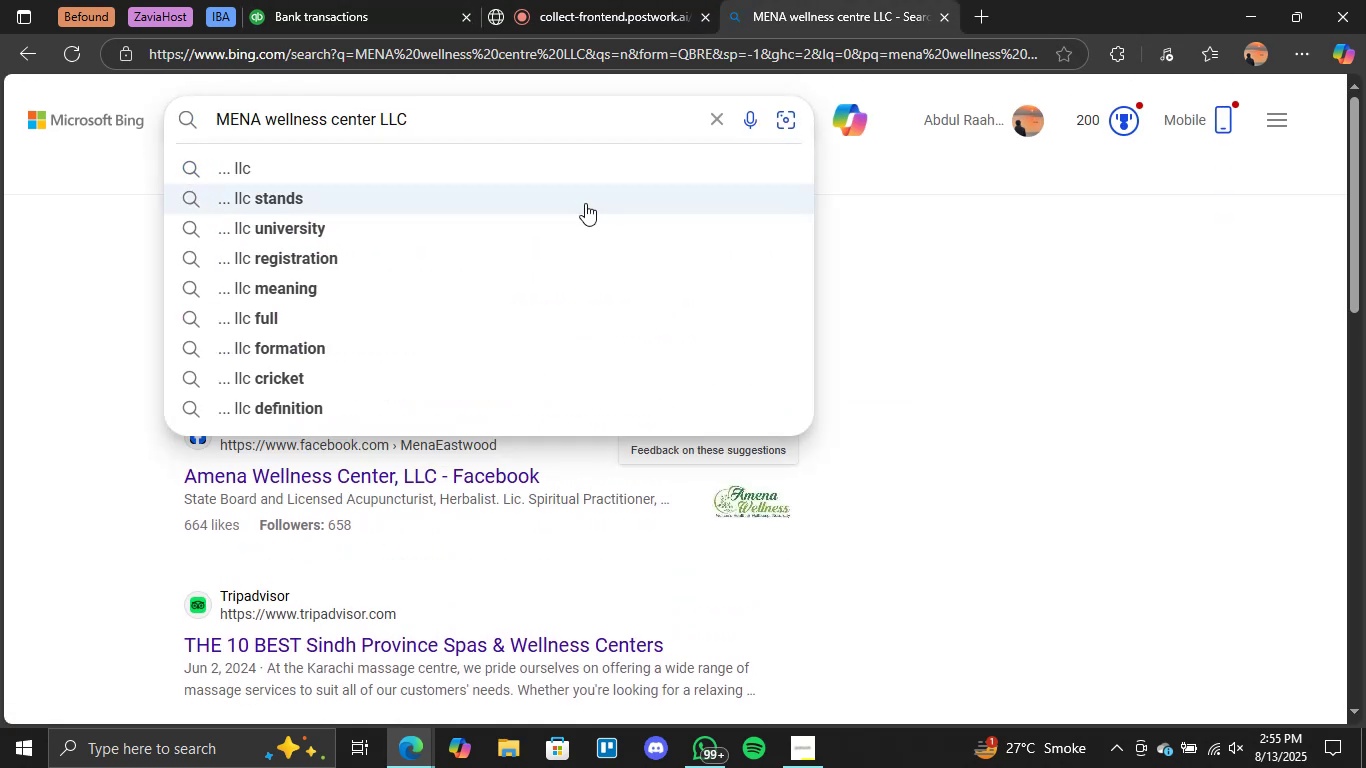 
key(Enter)
 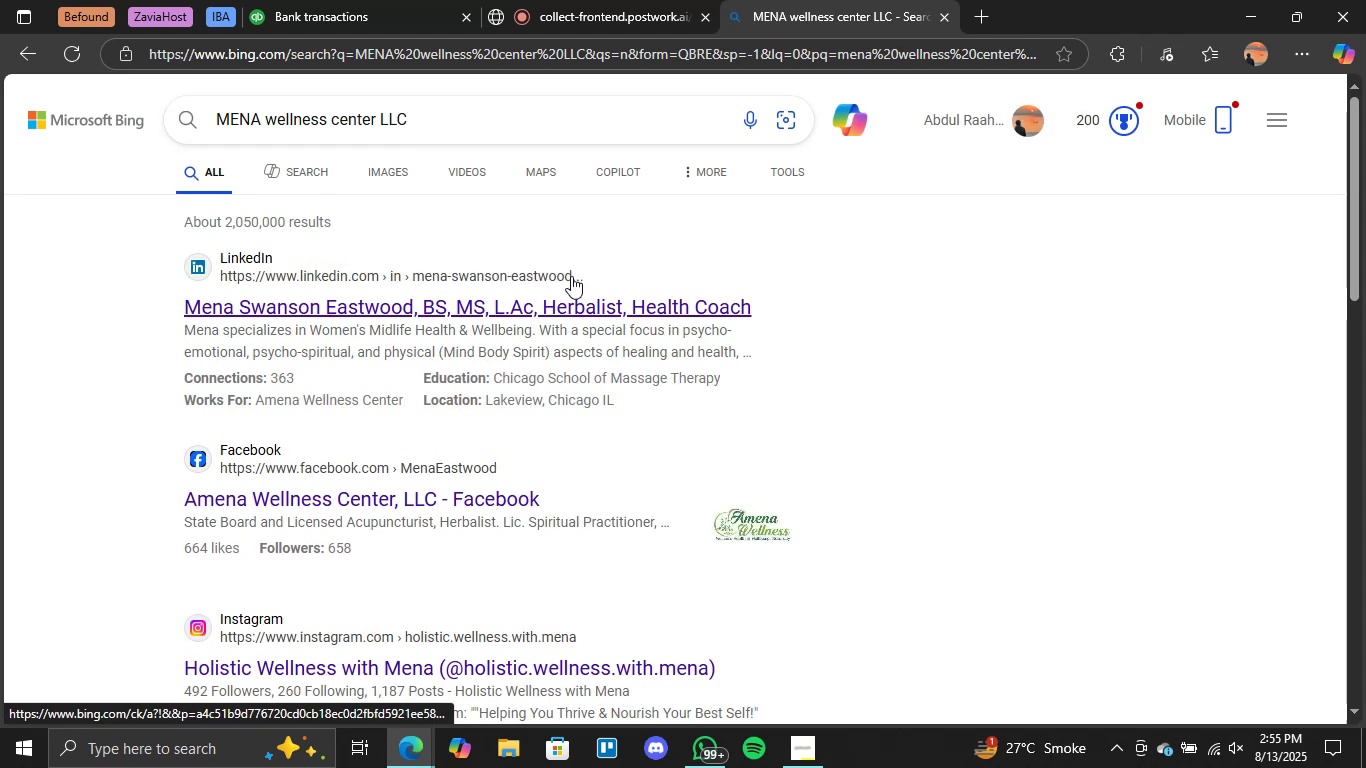 
left_click([295, 1])
 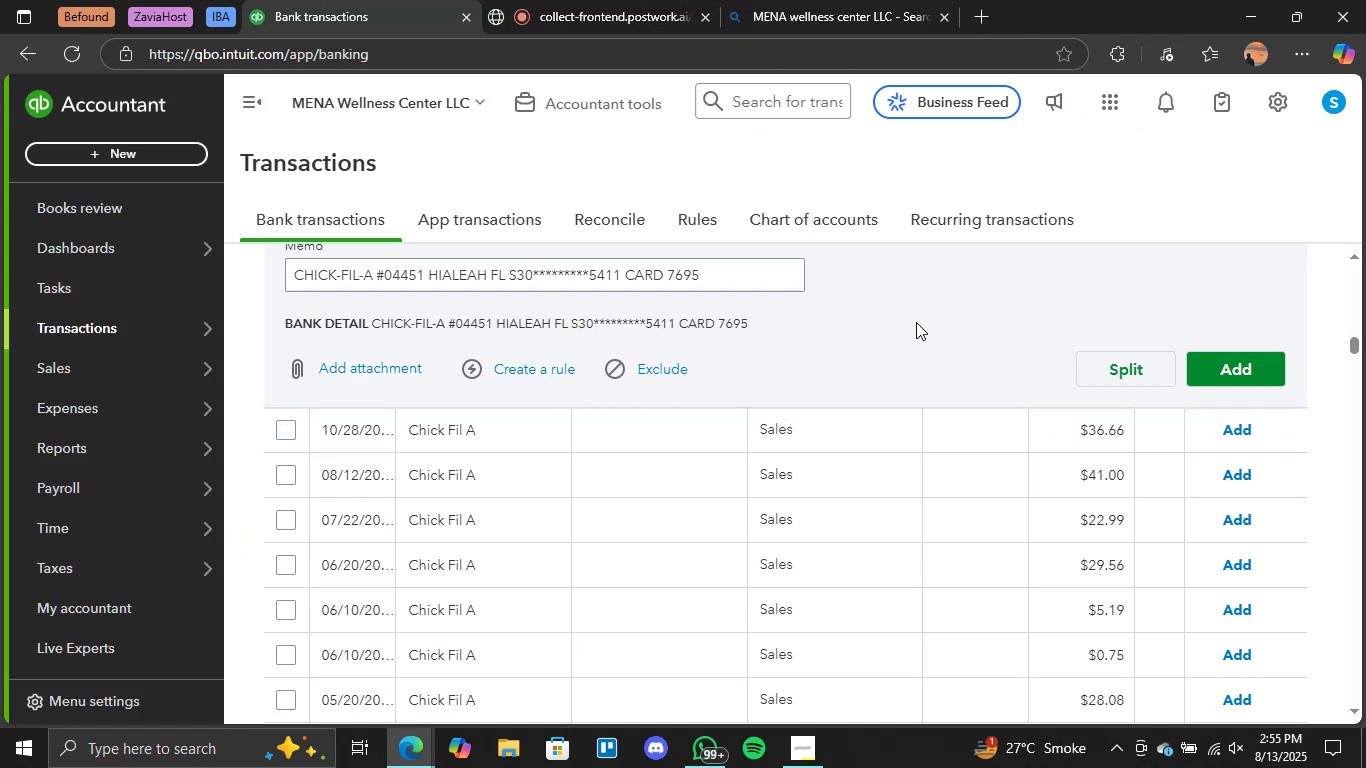 
wait(5.66)
 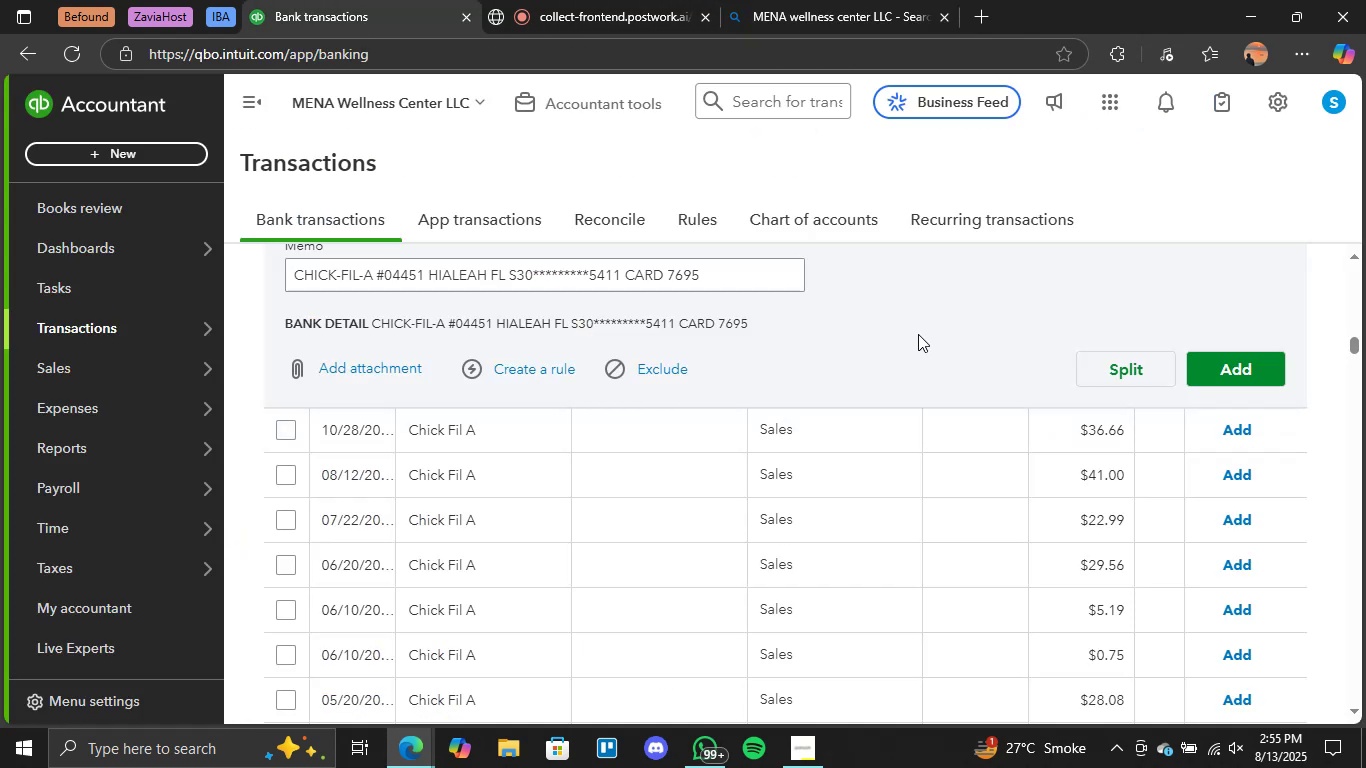 
left_click([769, 423])
 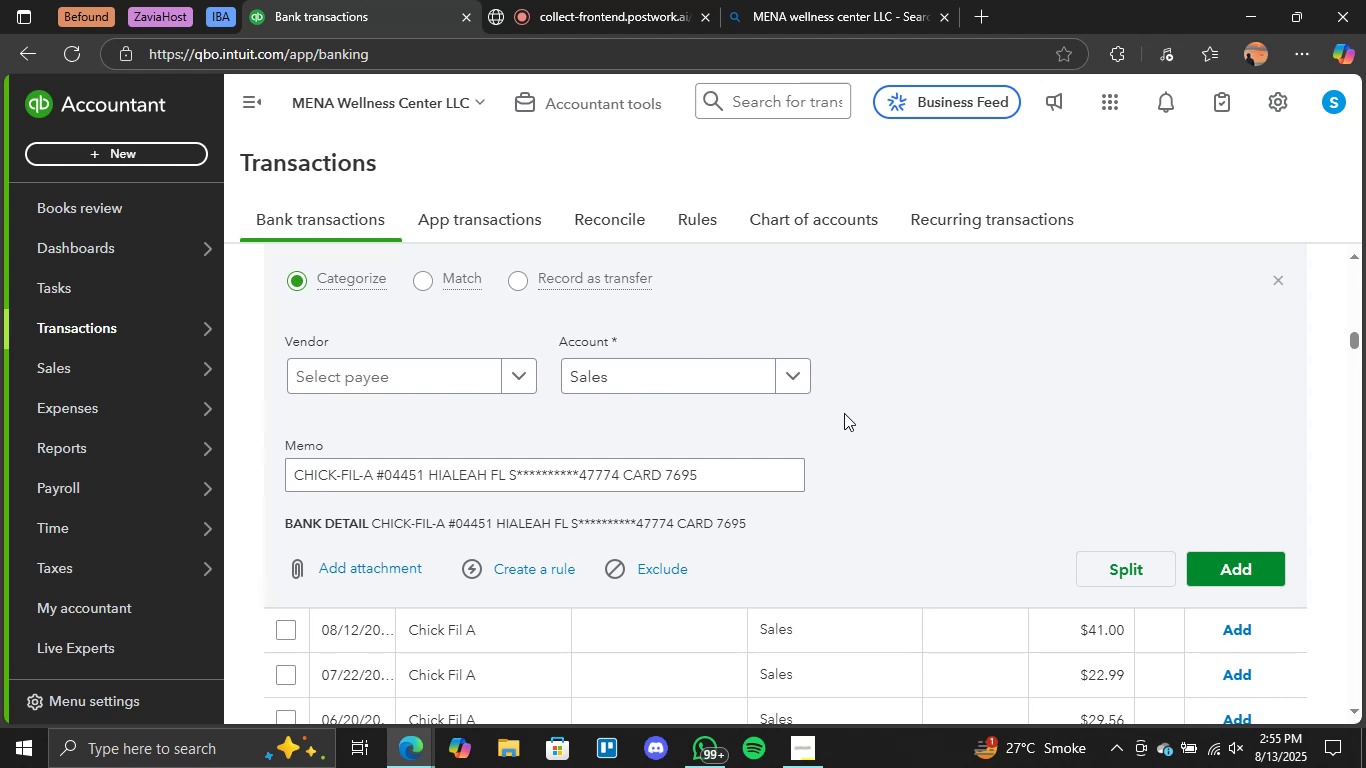 
left_click([800, 376])
 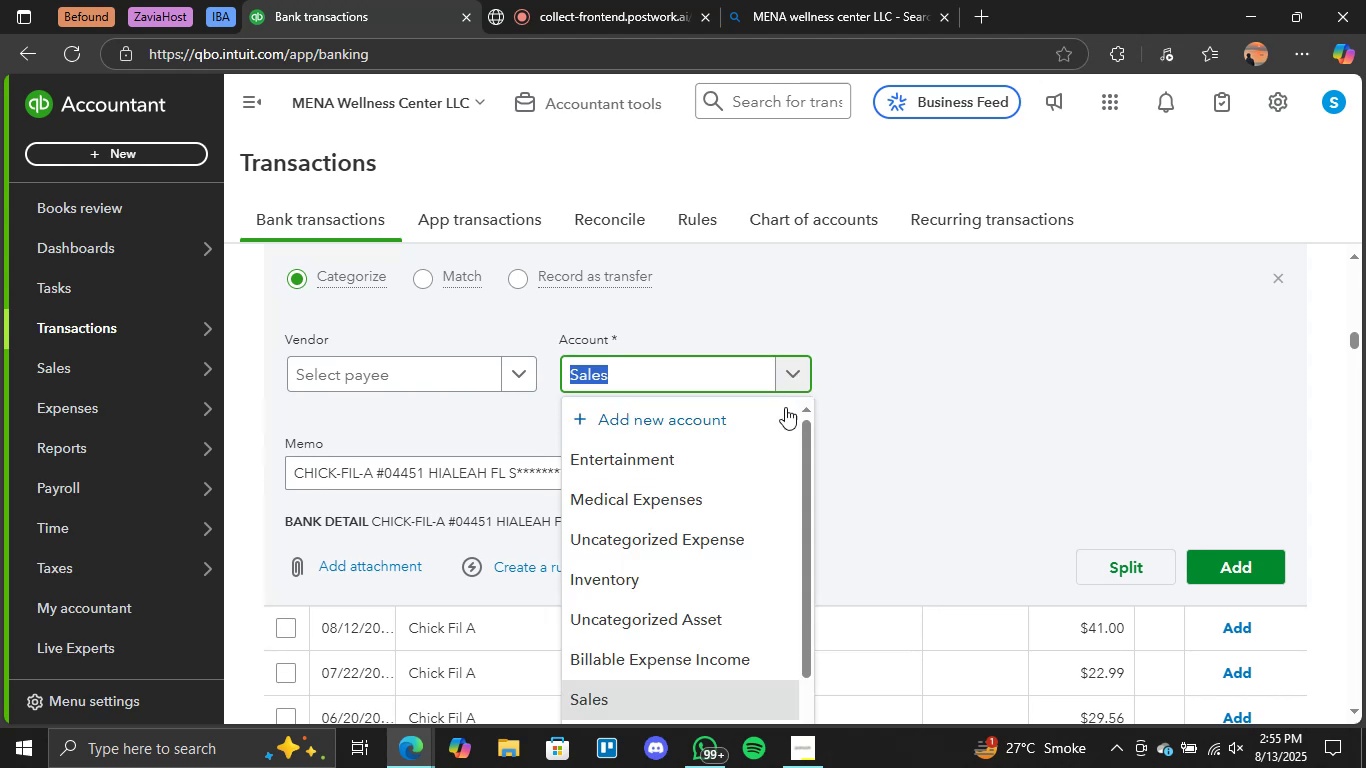 
left_click([665, 457])
 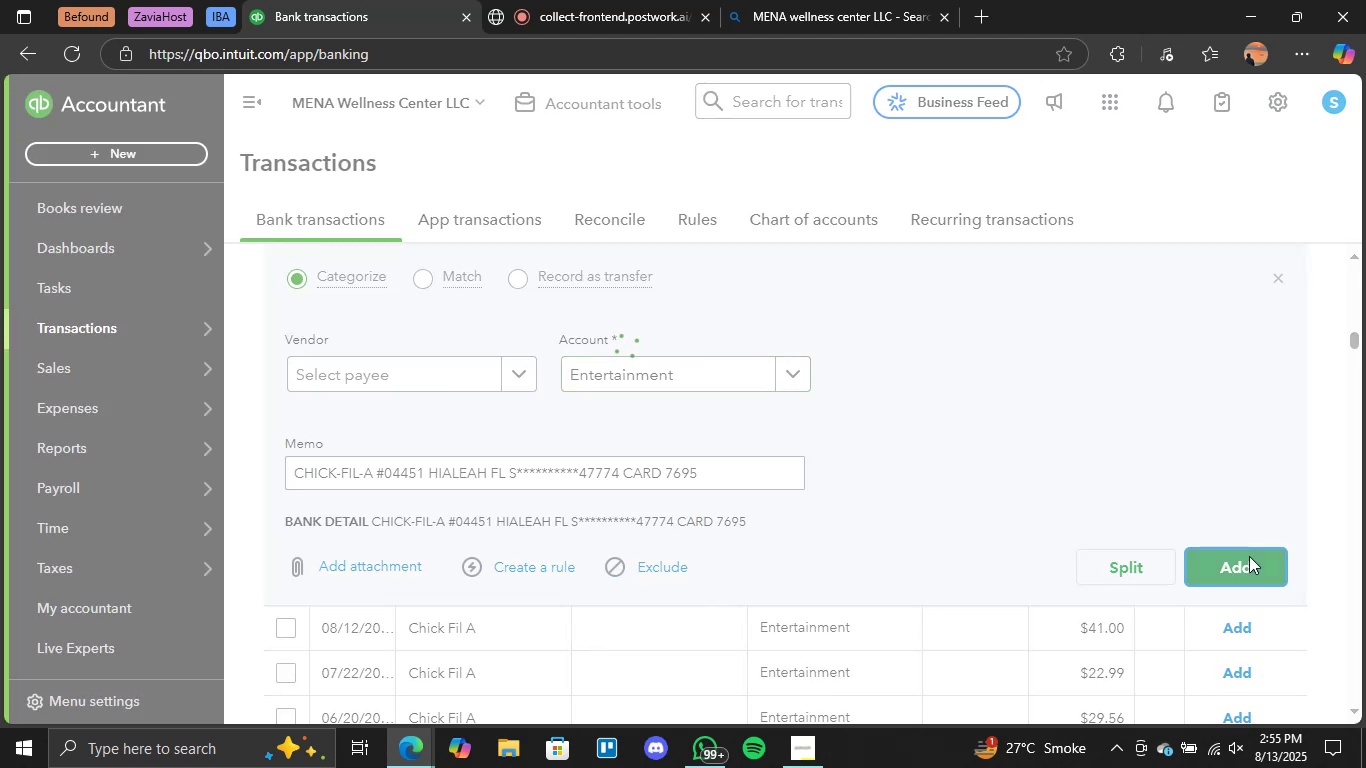 
wait(7.66)
 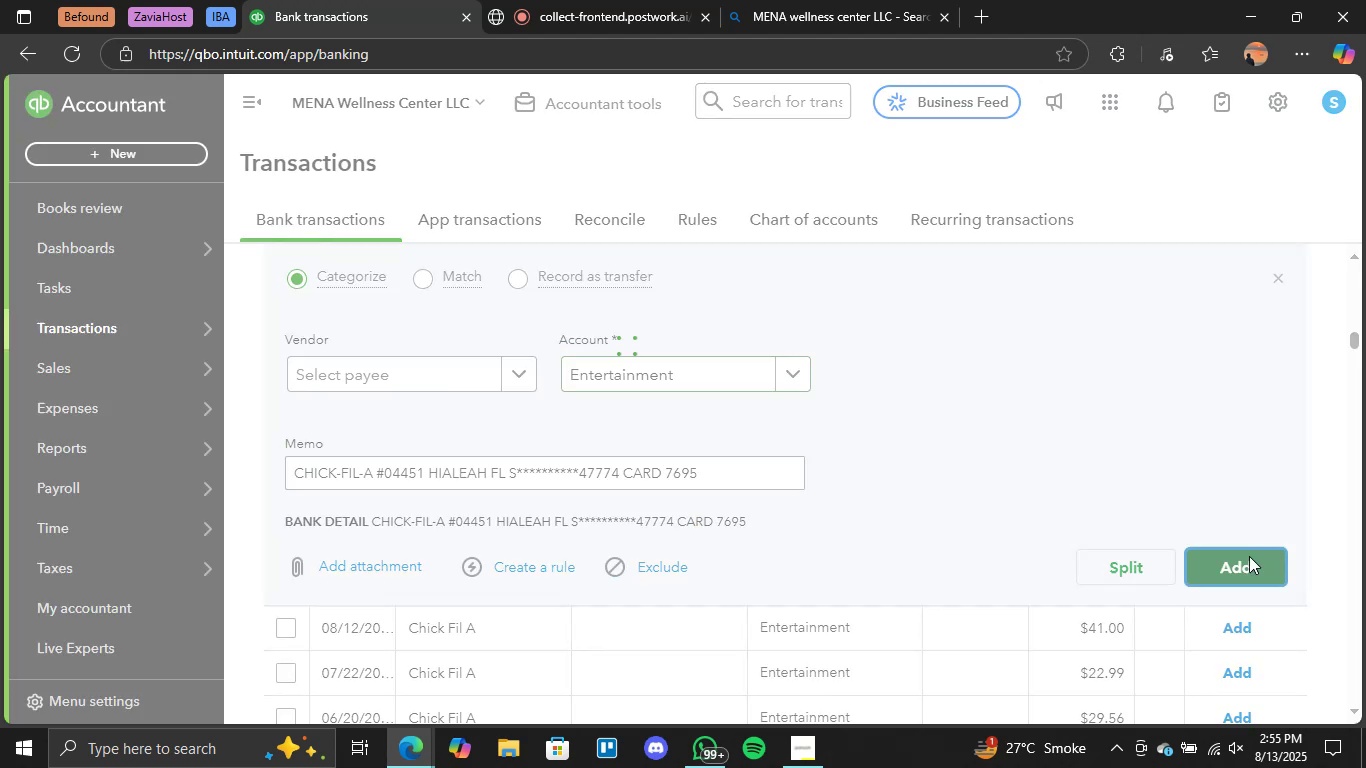 
scroll: coordinate [700, 601], scroll_direction: down, amount: 3.0
 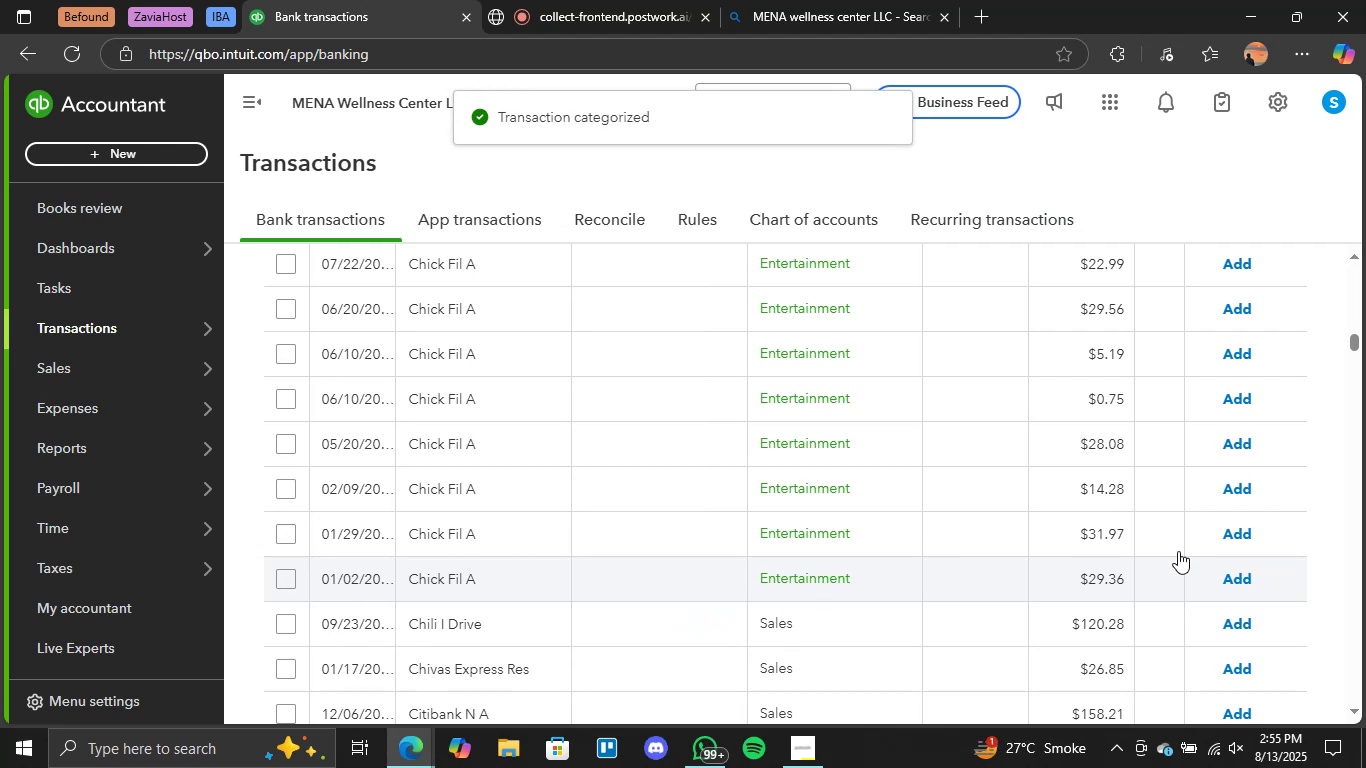 
wait(7.57)
 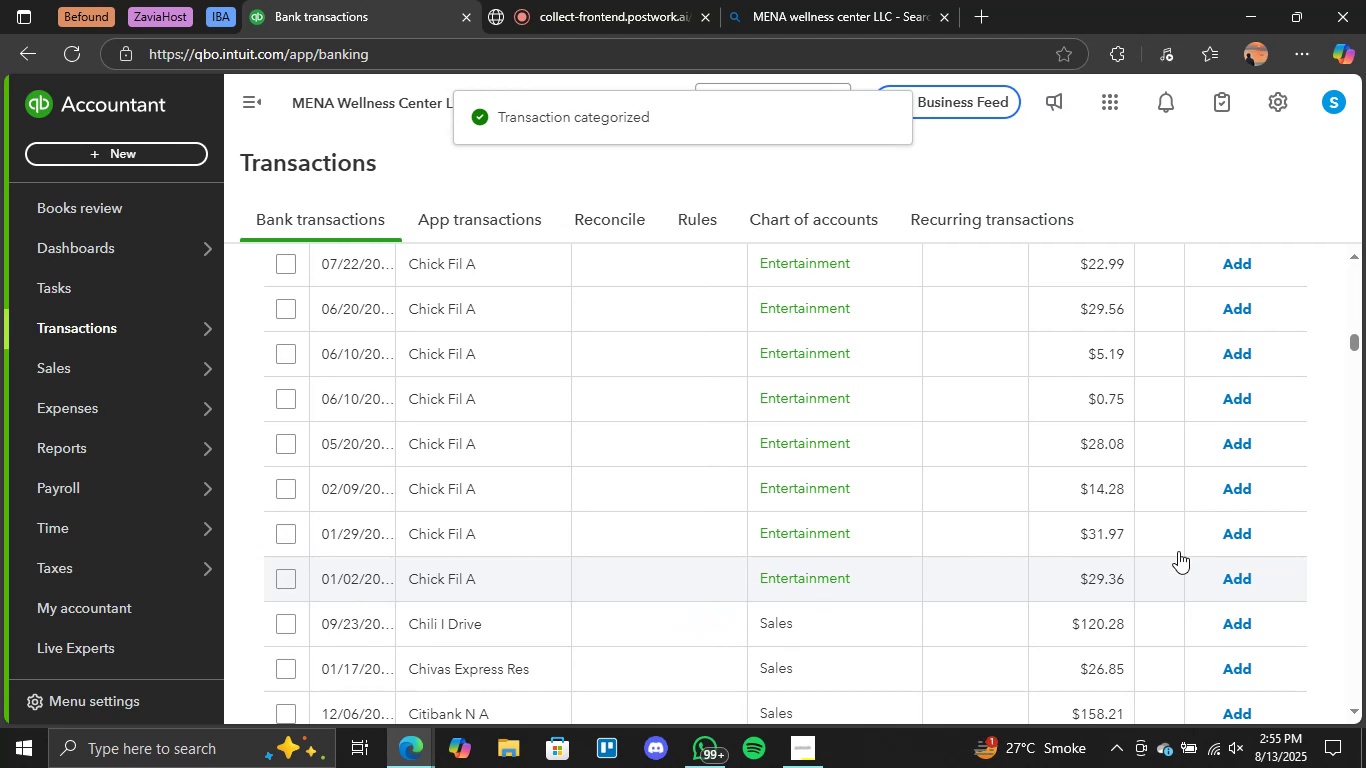 
scroll: coordinate [768, 566], scroll_direction: up, amount: 1.0
 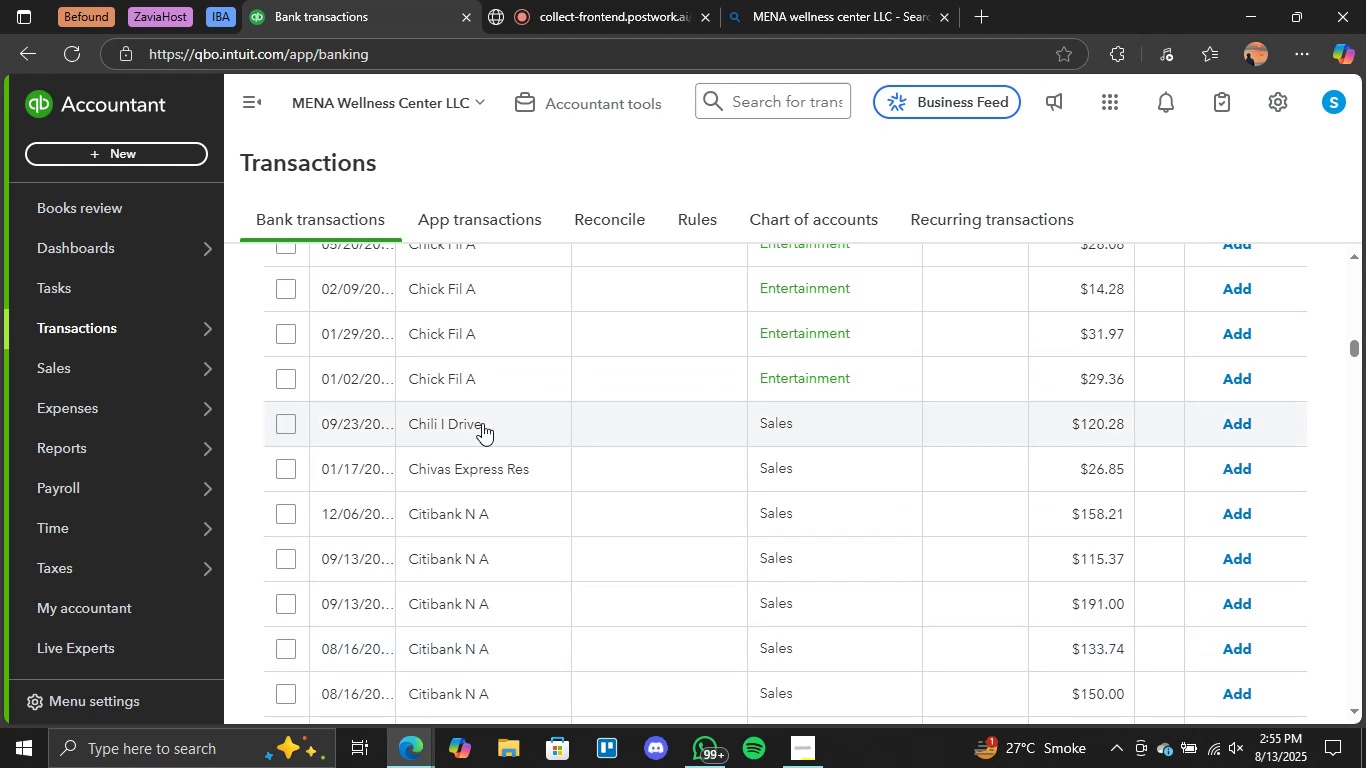 
left_click([461, 423])
 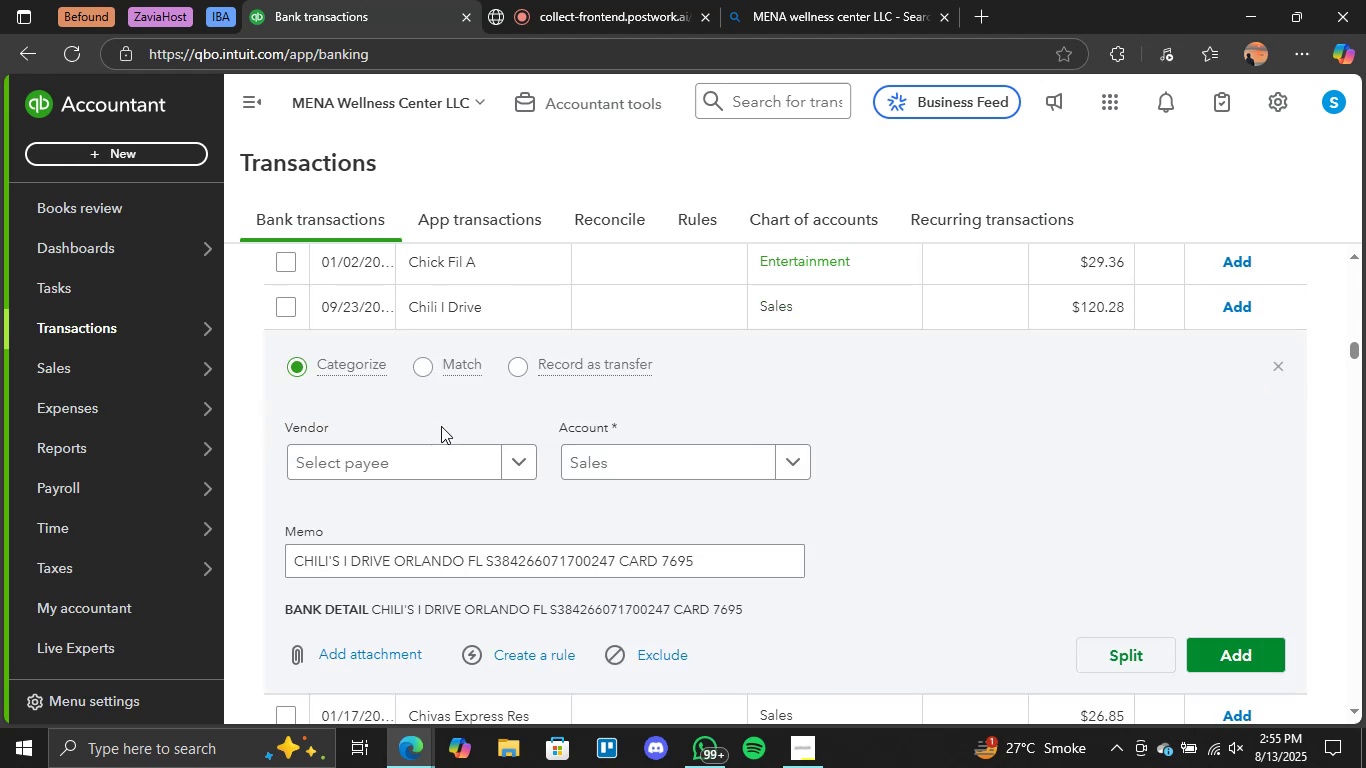 
scroll: coordinate [409, 506], scroll_direction: down, amount: 1.0
 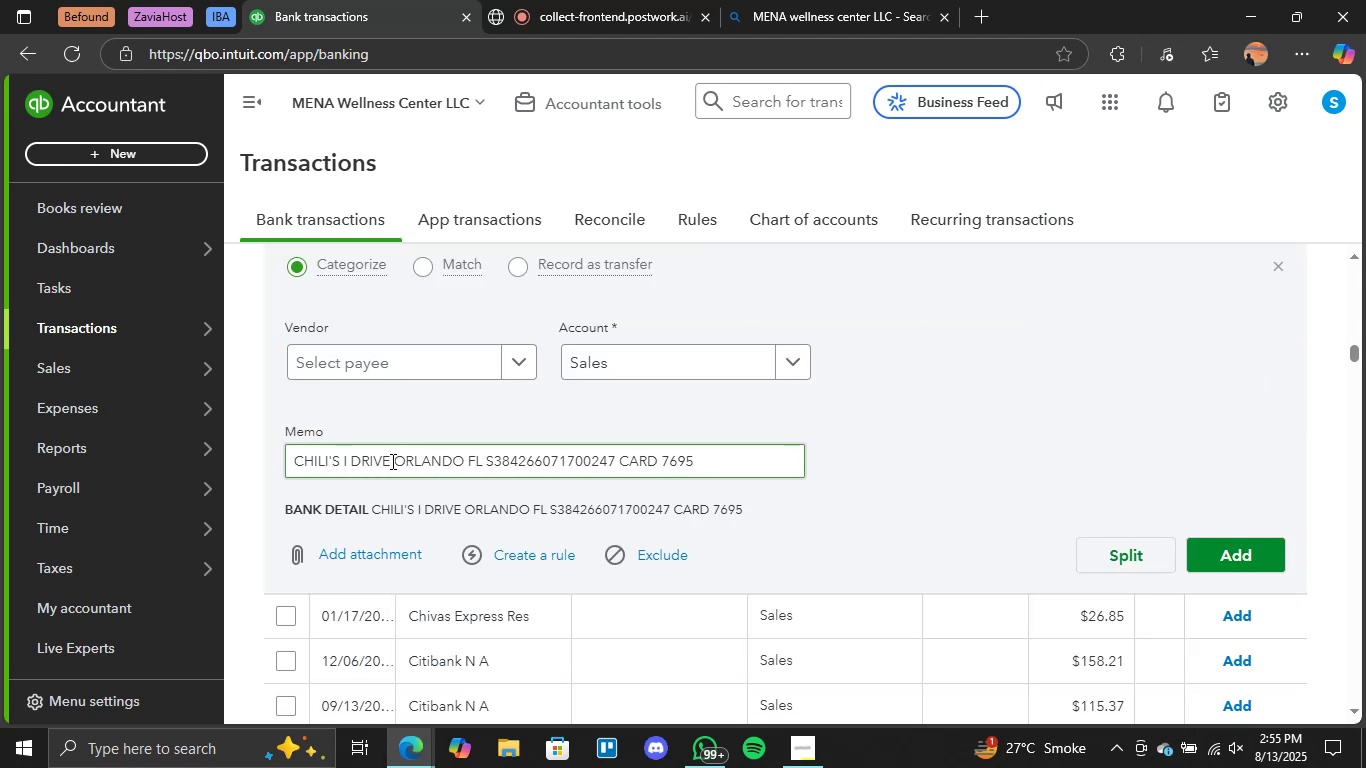 
left_click_drag(start_coordinate=[388, 459], to_coordinate=[291, 460])
 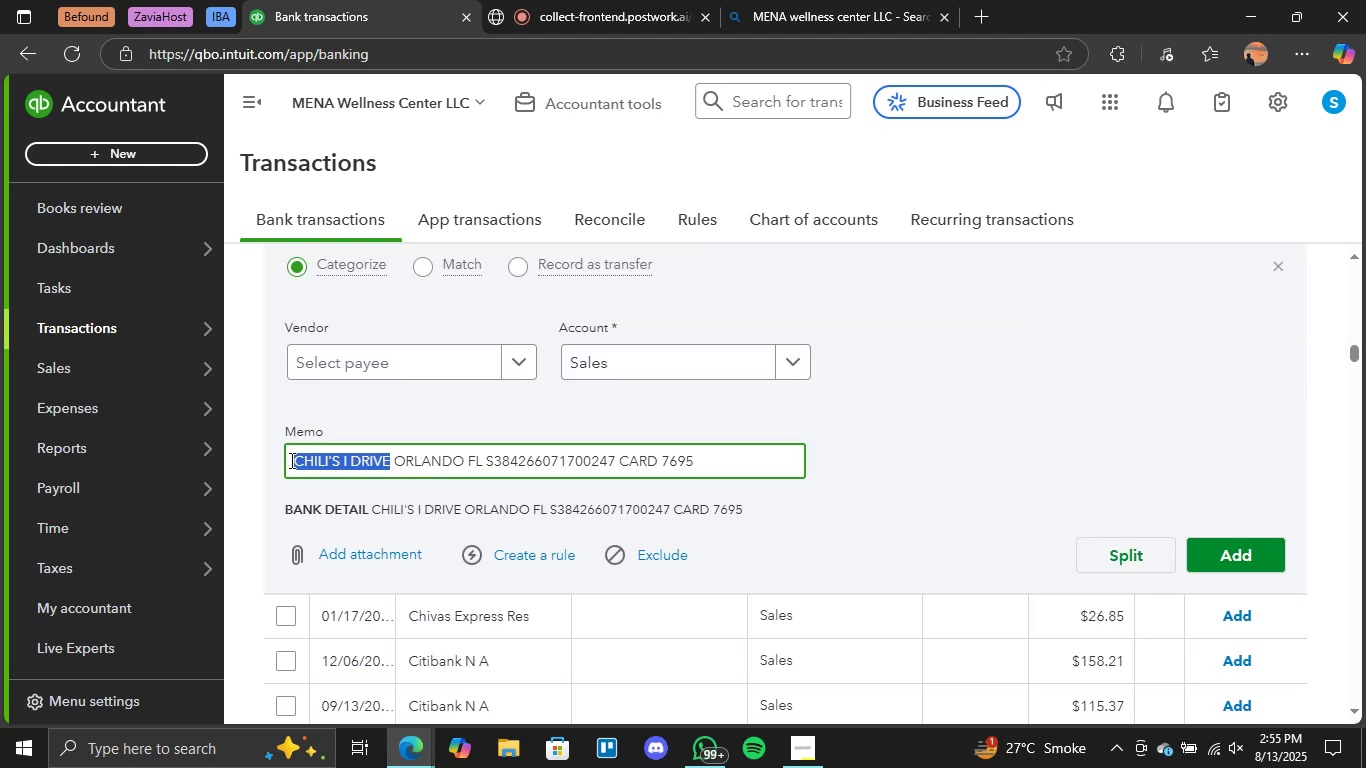 
key(Control+C)
 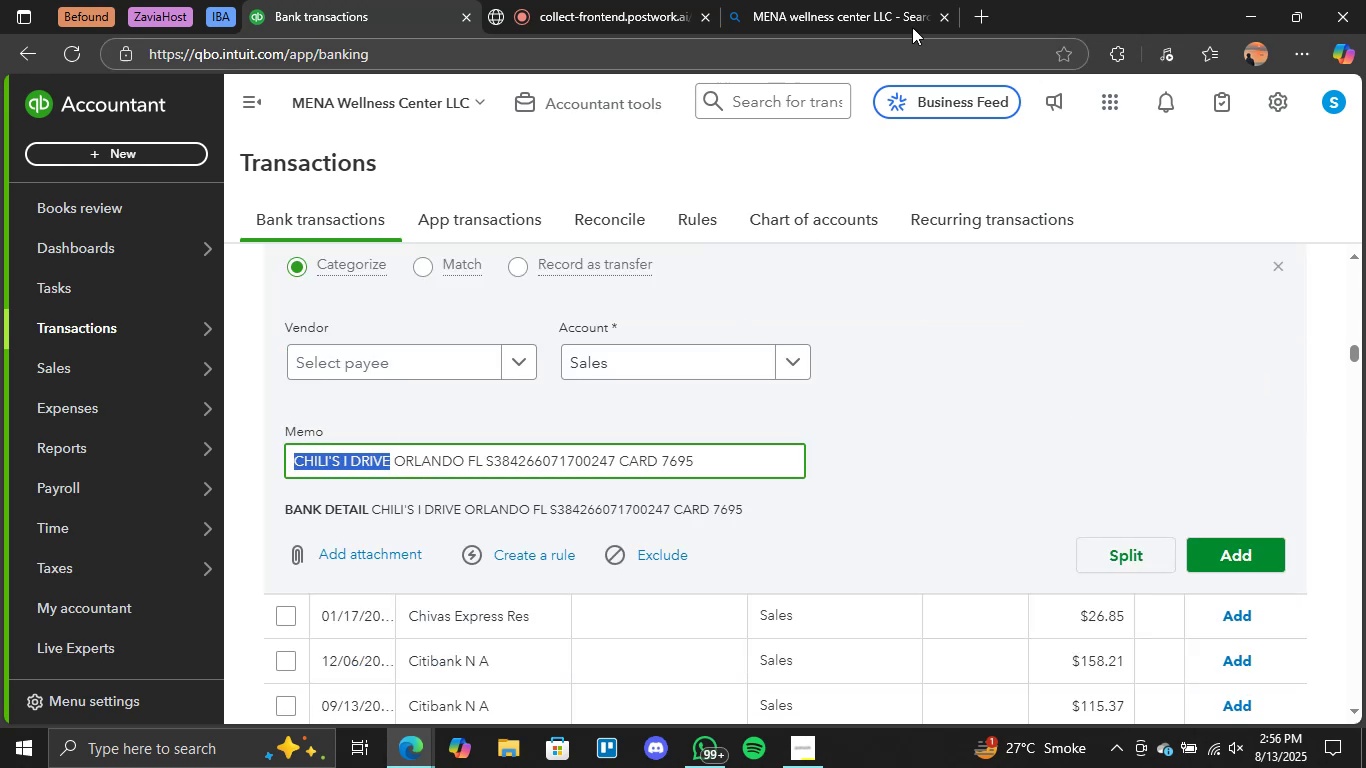 
left_click([882, 10])
 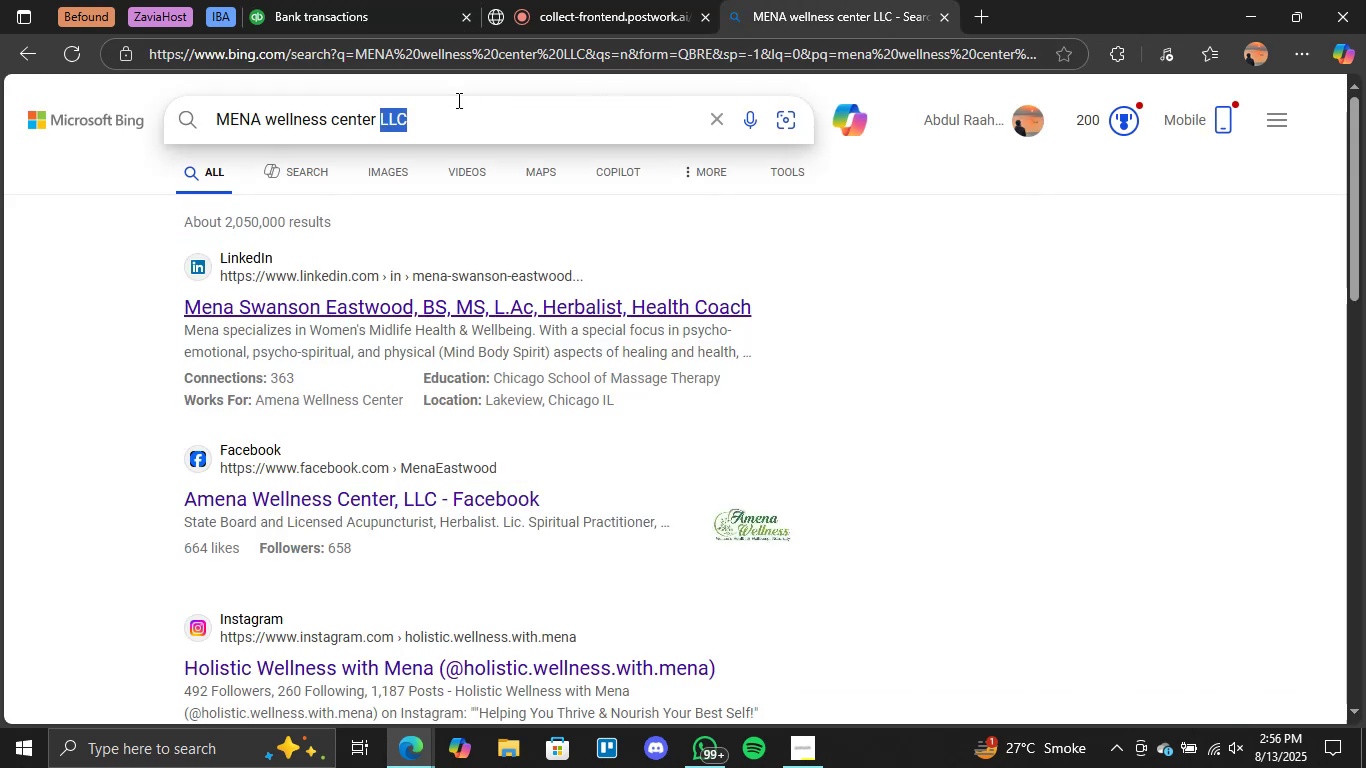 
triple_click([457, 111])
 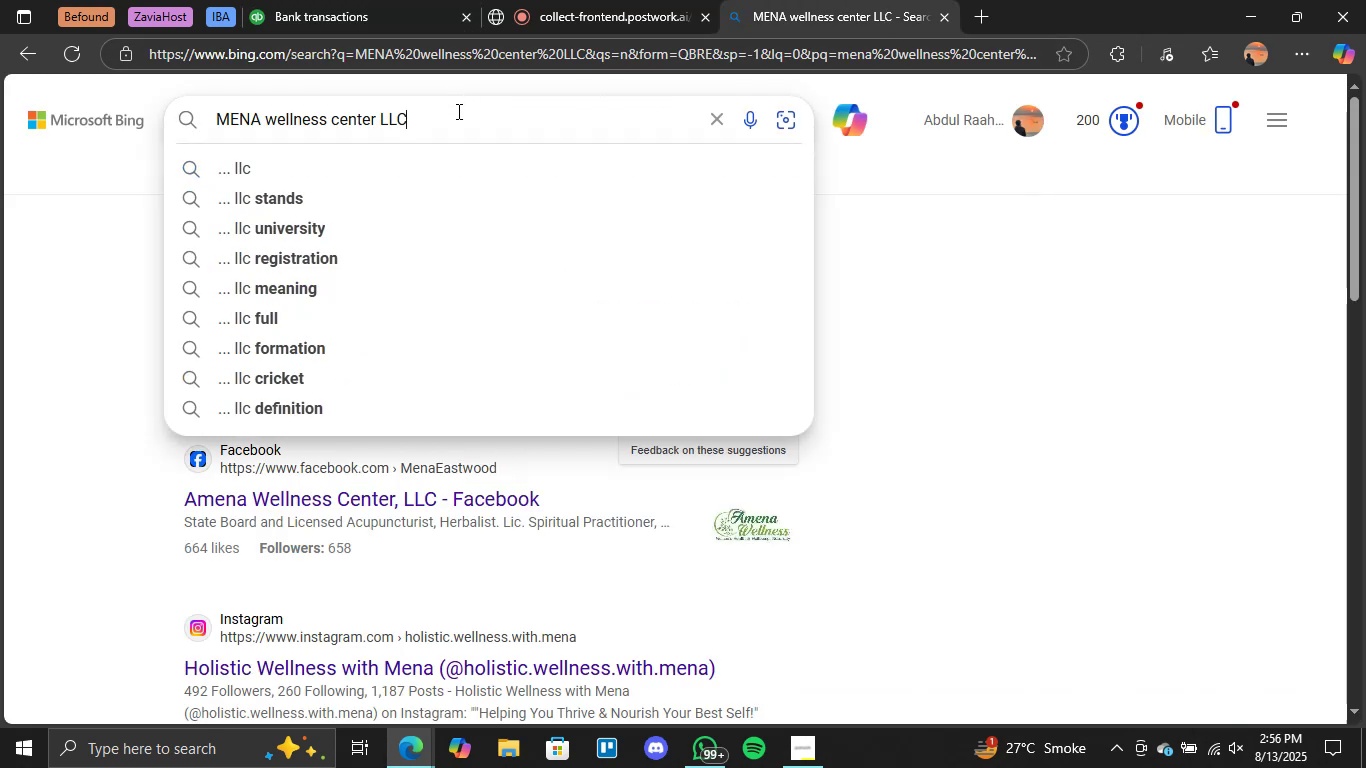 
triple_click([457, 111])
 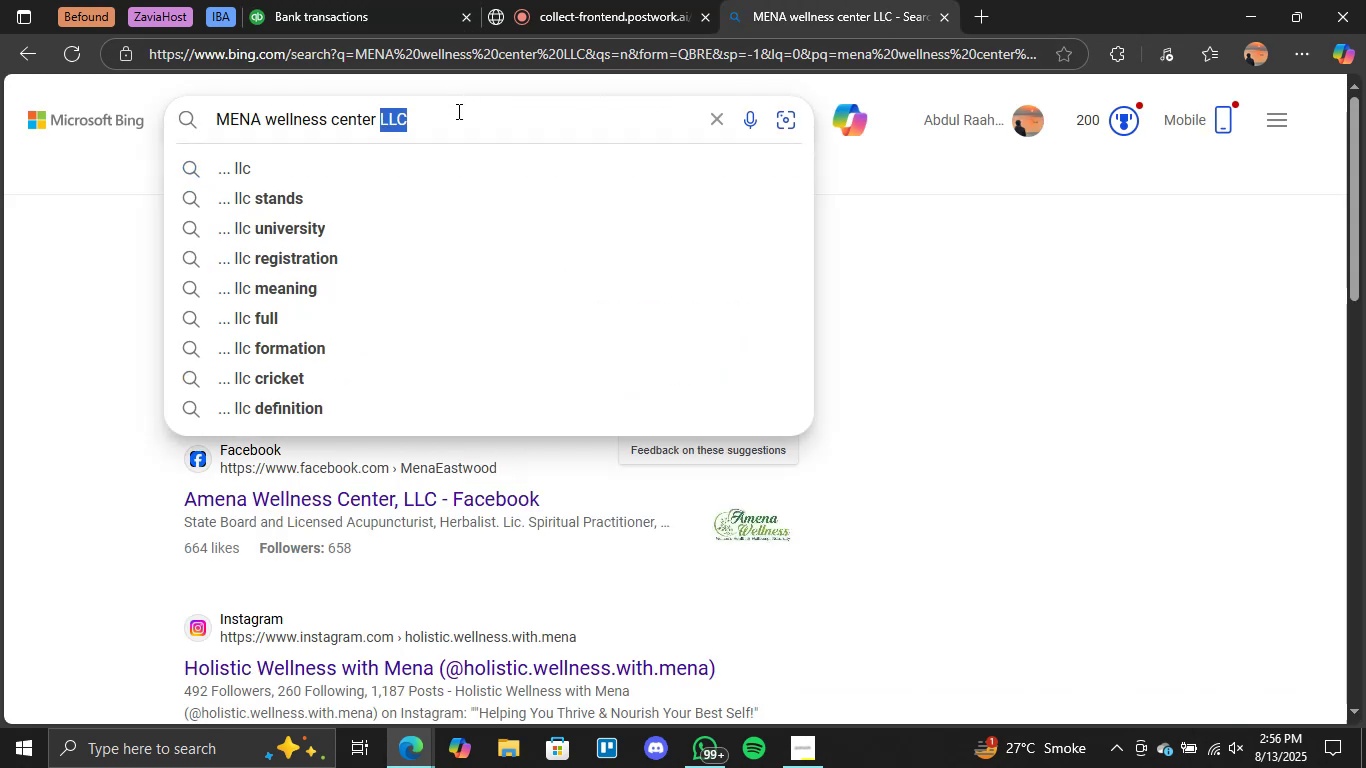 
triple_click([457, 111])
 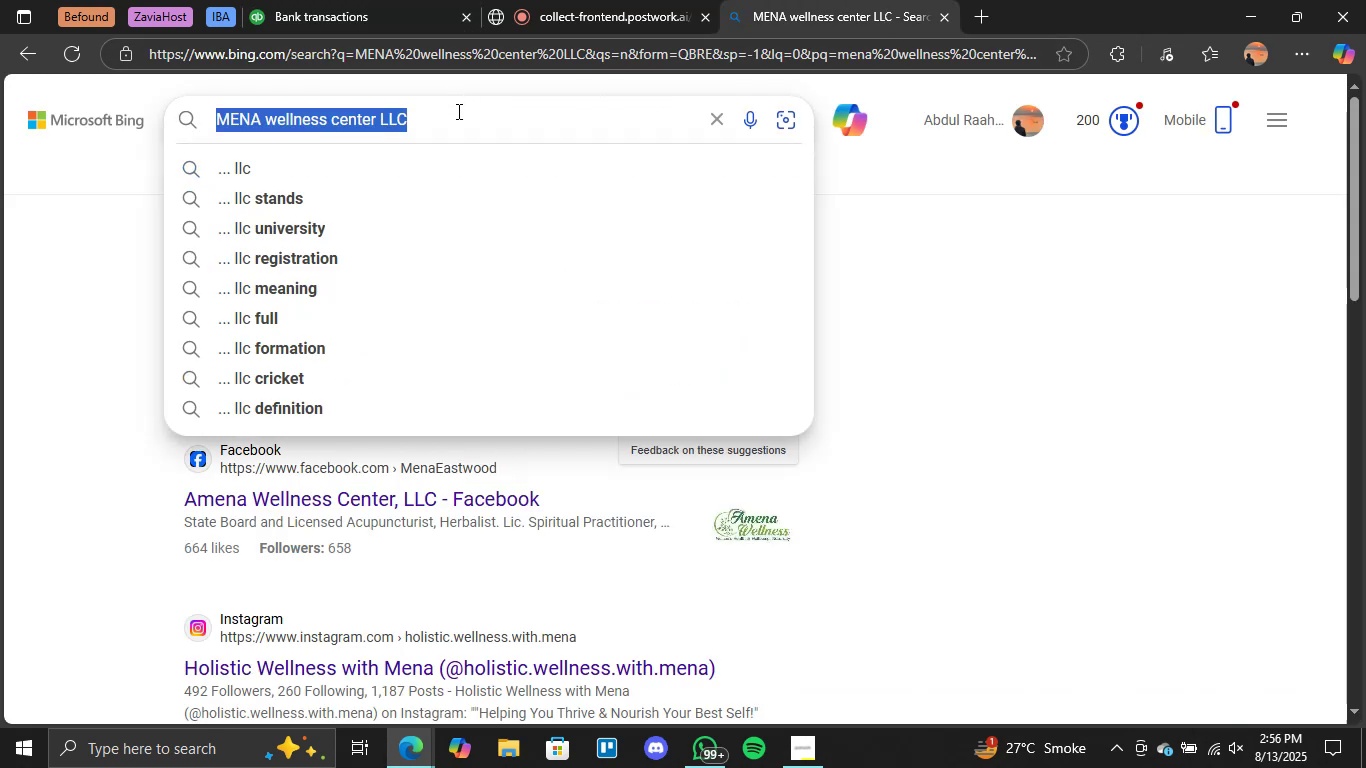 
triple_click([457, 111])
 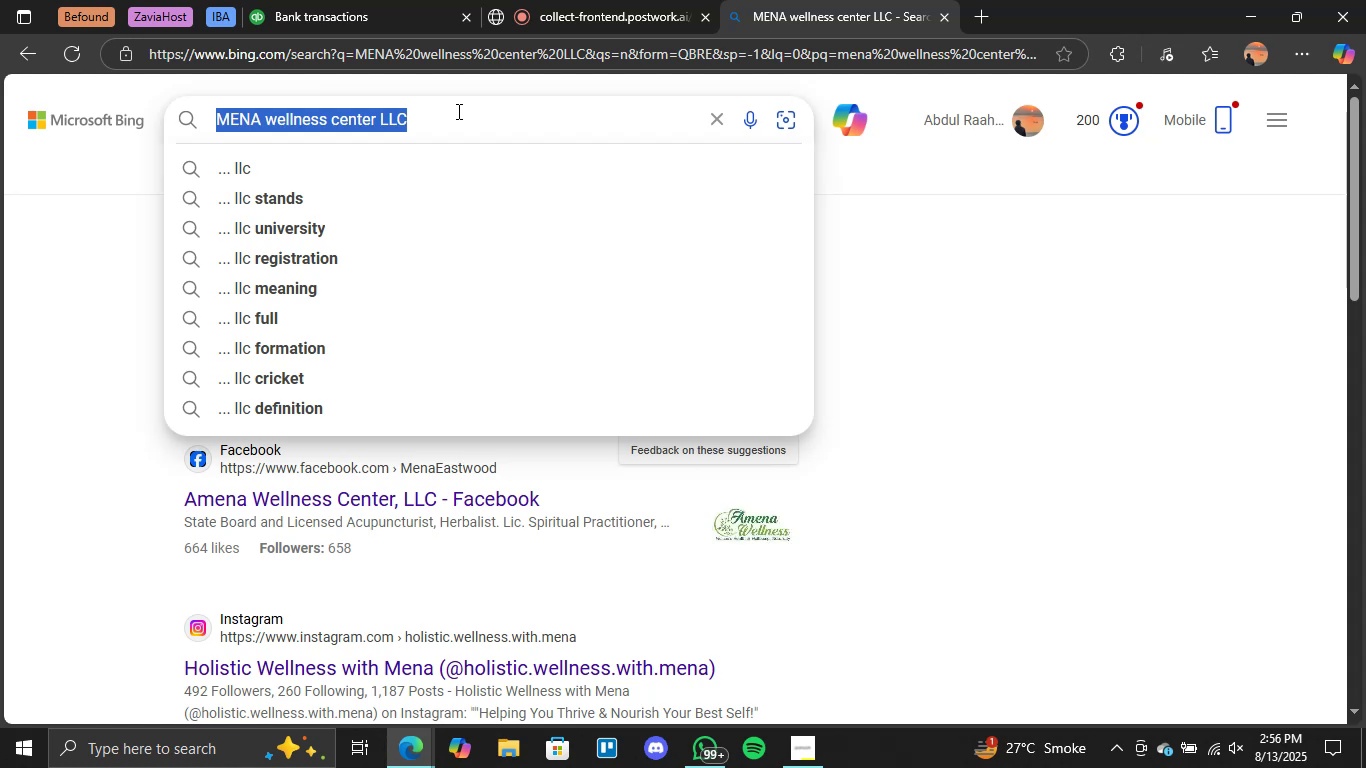 
key(Control+V)
 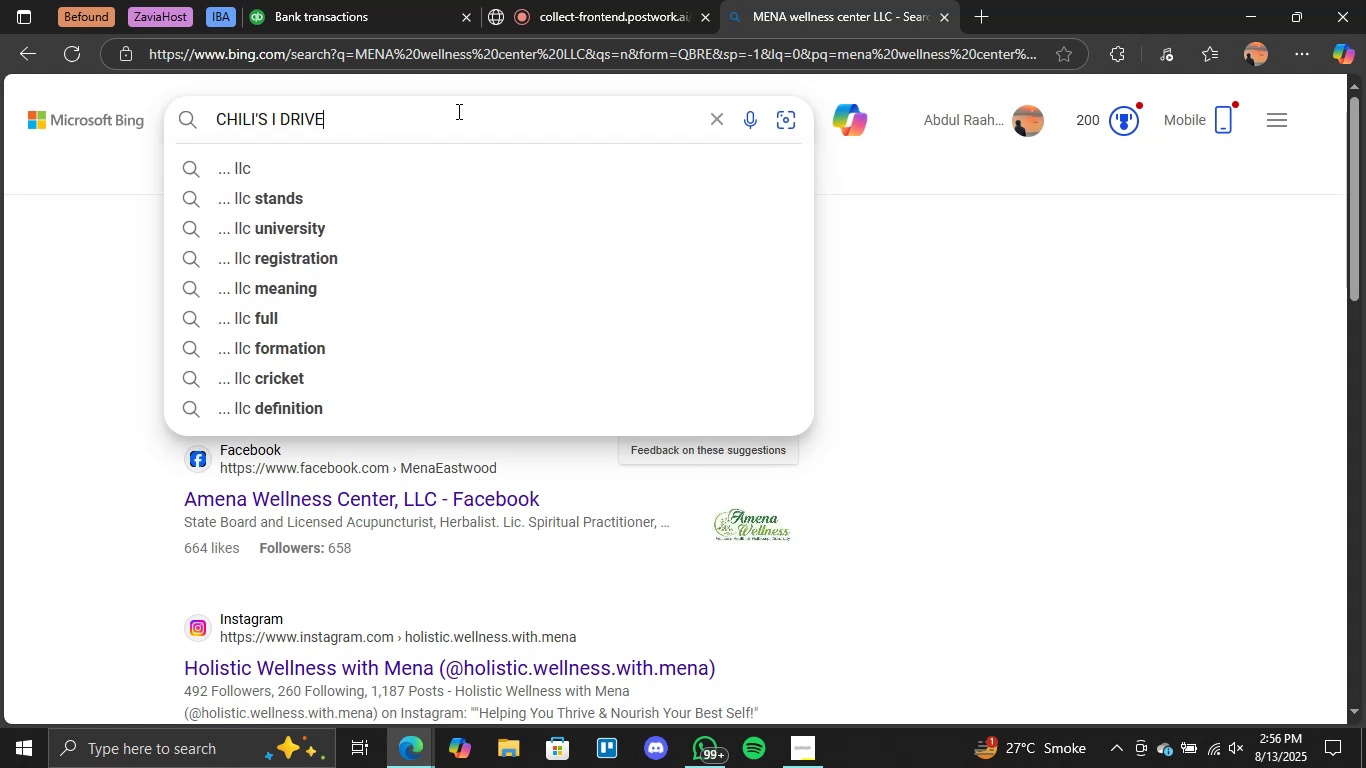 
key(Enter)
 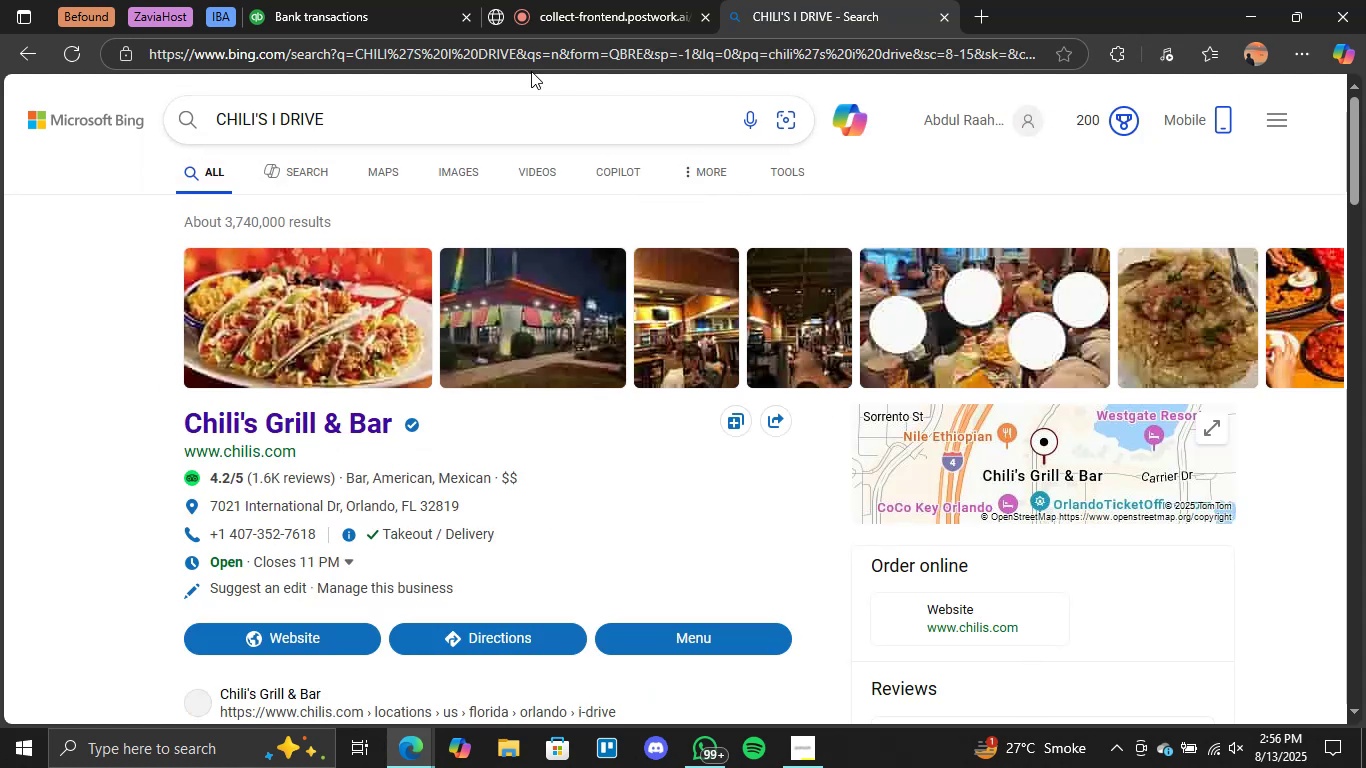 
left_click([357, 6])
 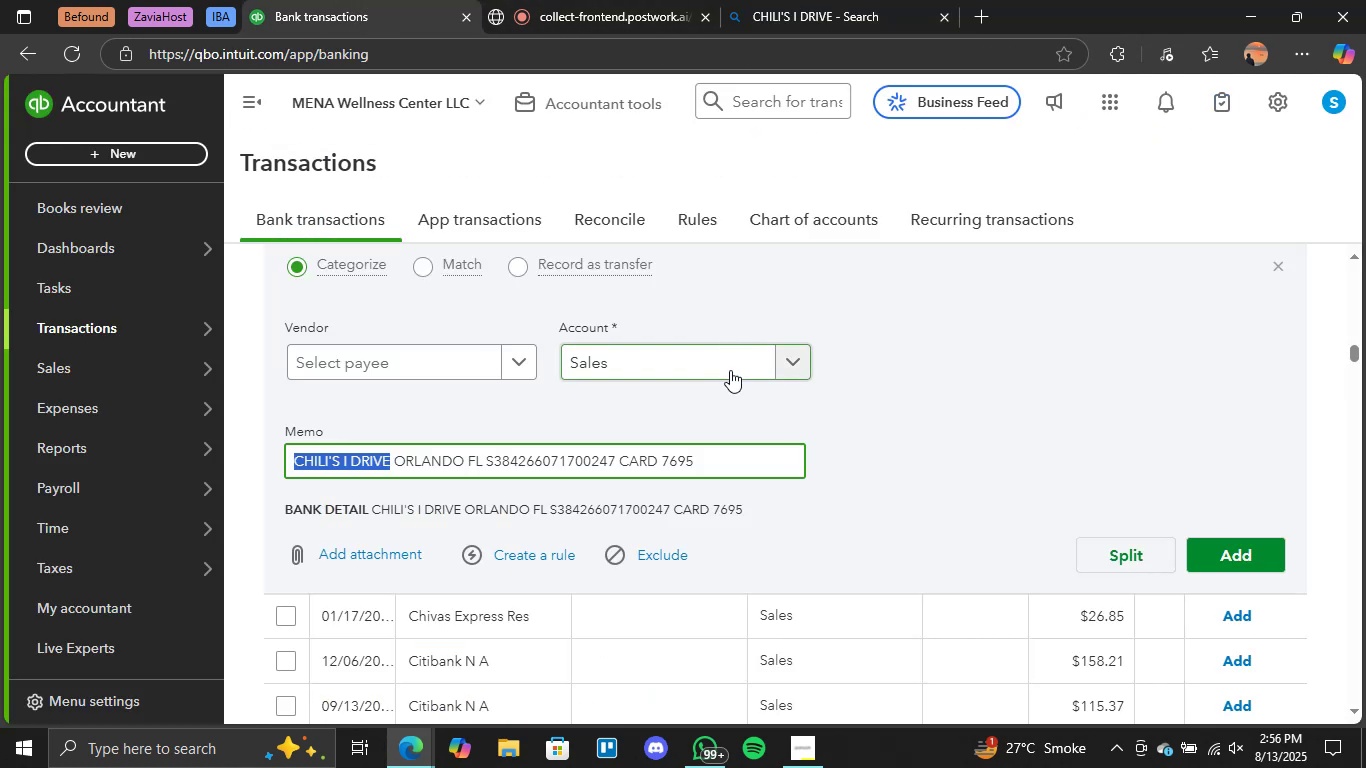 
left_click([974, 426])
 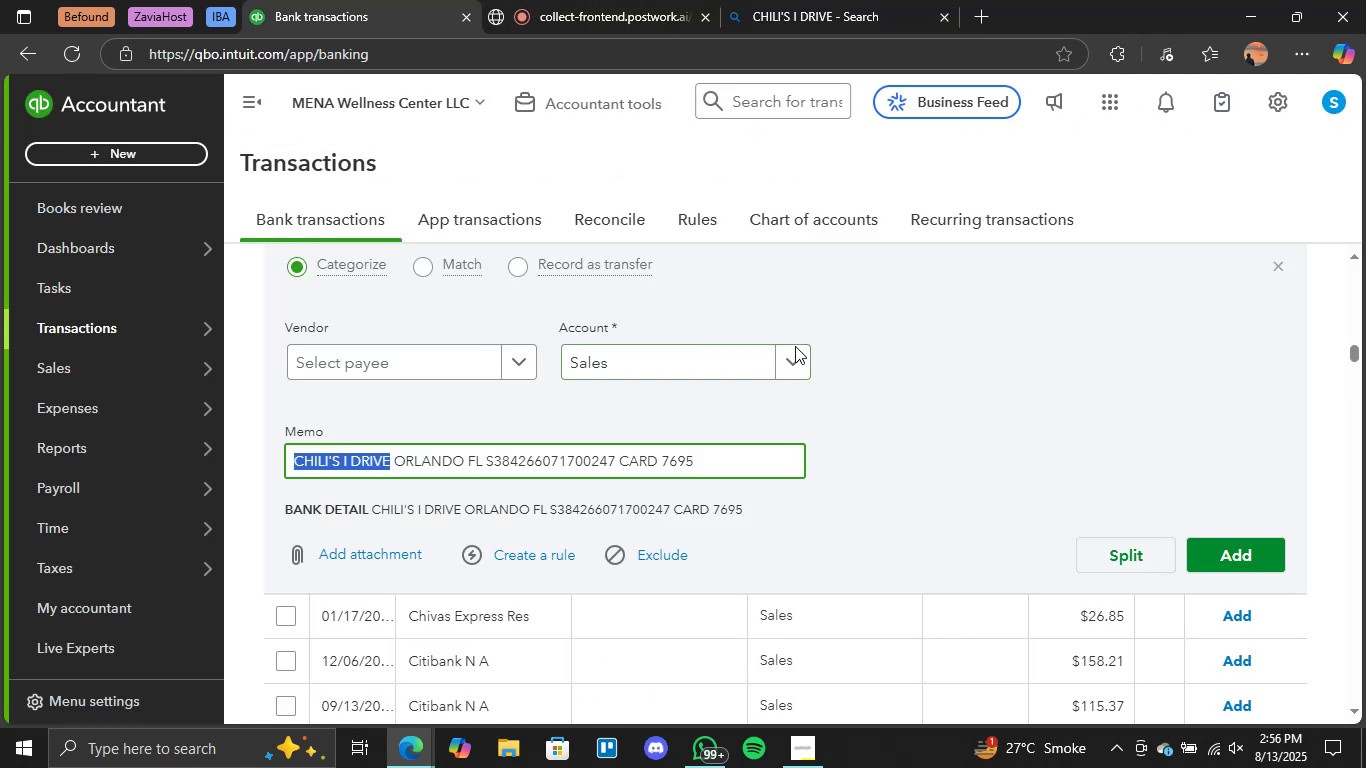 
left_click([795, 349])
 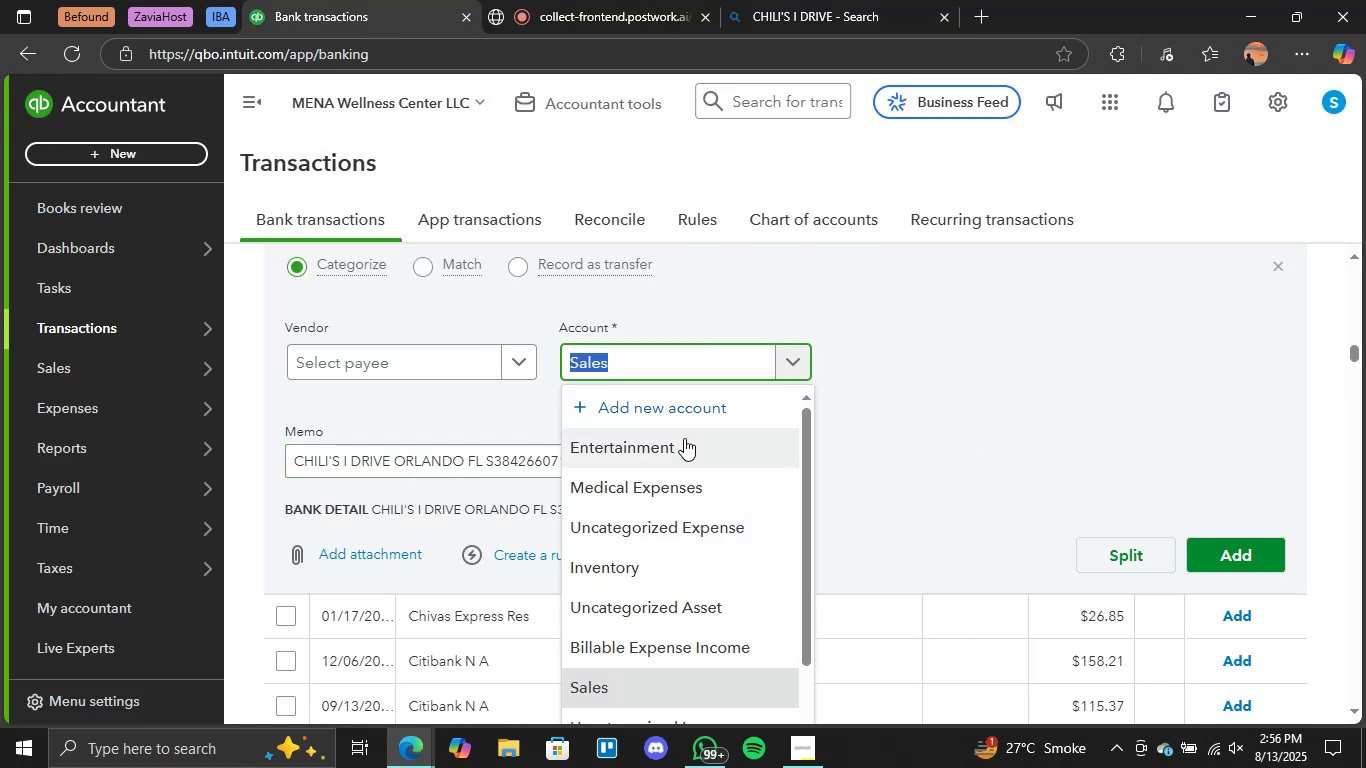 
scroll: coordinate [692, 482], scroll_direction: none, amount: 0.0
 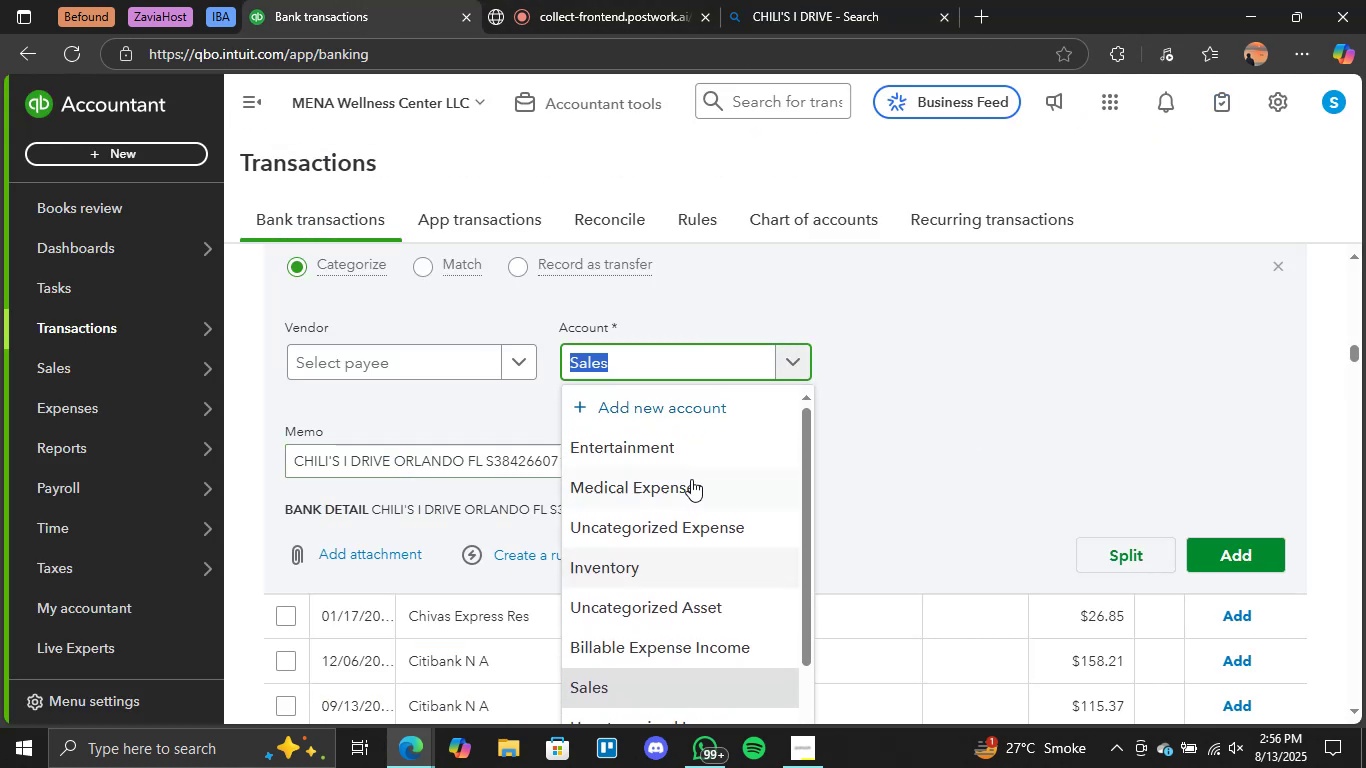 
scroll: coordinate [679, 483], scroll_direction: down, amount: 4.0
 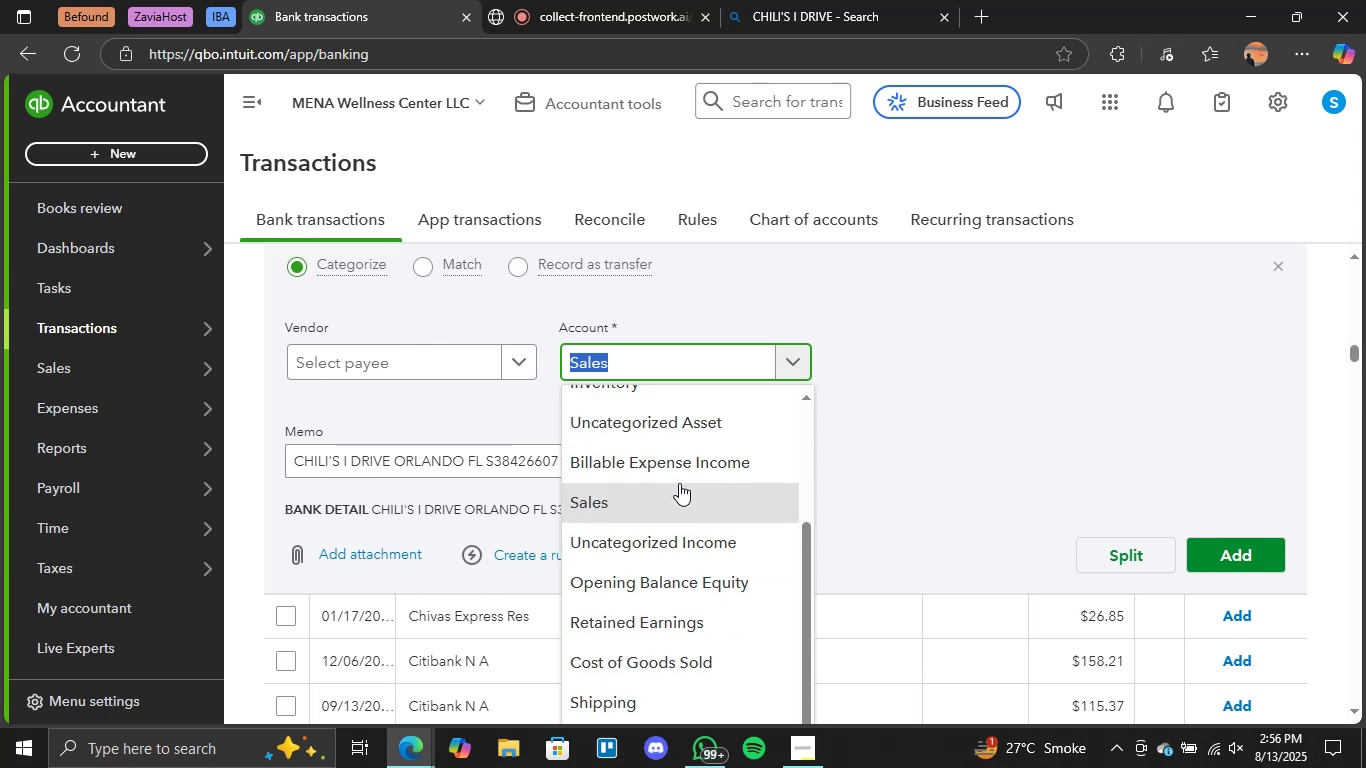 
scroll: coordinate [679, 483], scroll_direction: up, amount: 2.0
 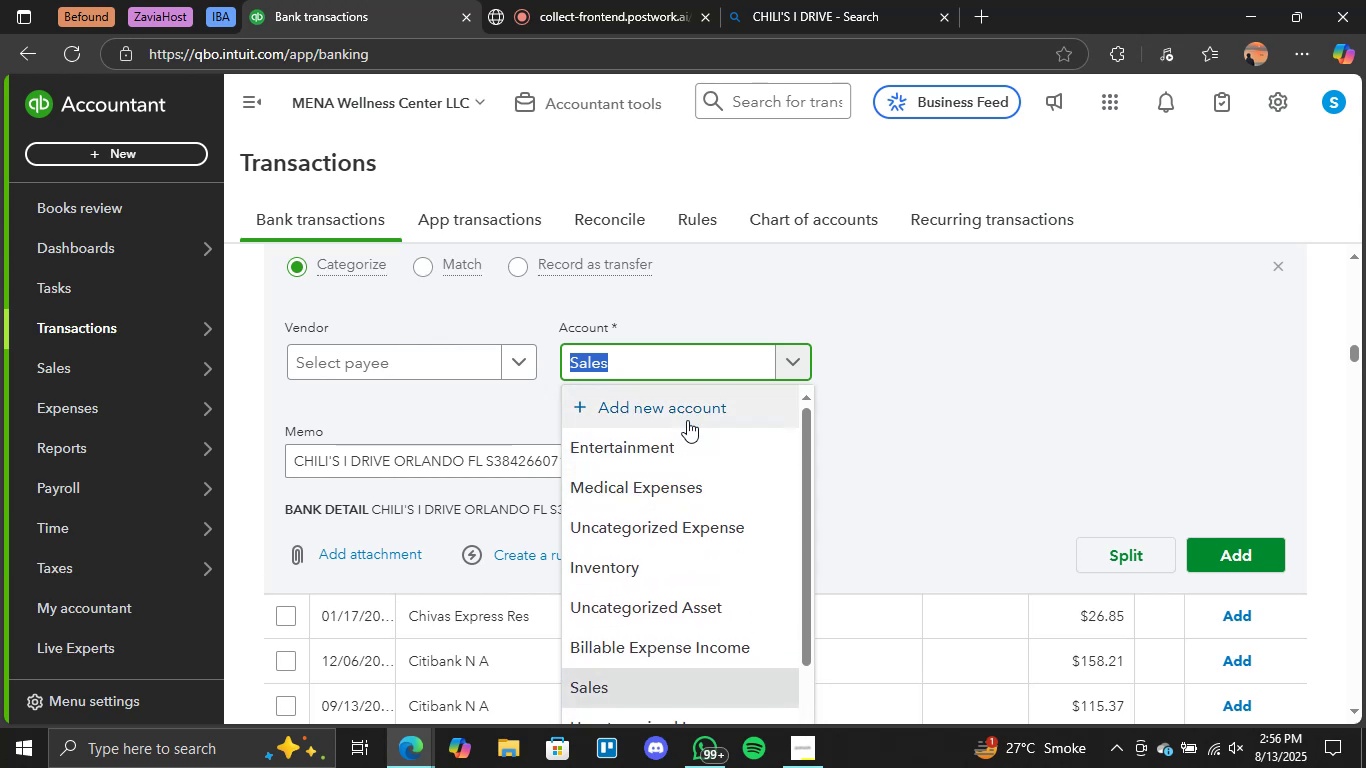 
scroll: coordinate [784, 487], scroll_direction: down, amount: 8.0
 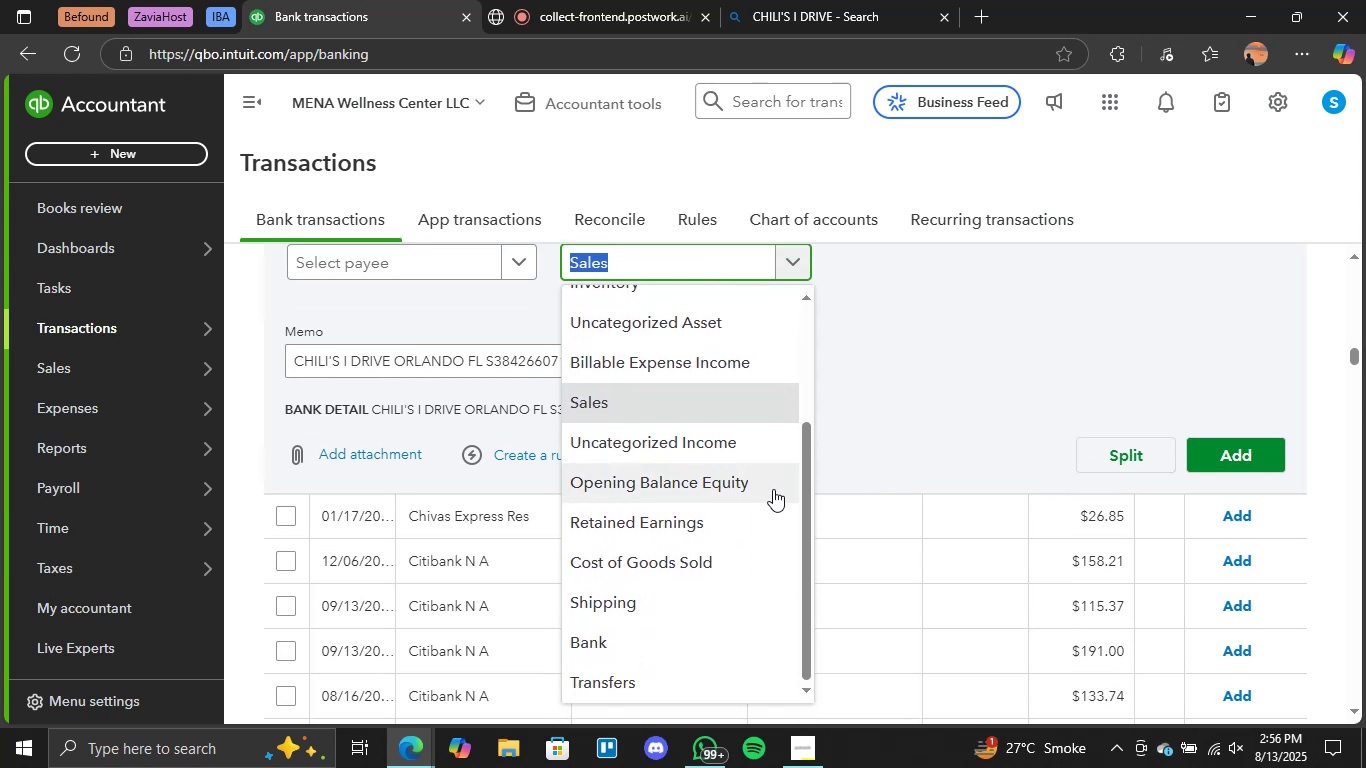 
scroll: coordinate [665, 620], scroll_direction: up, amount: 2.0
 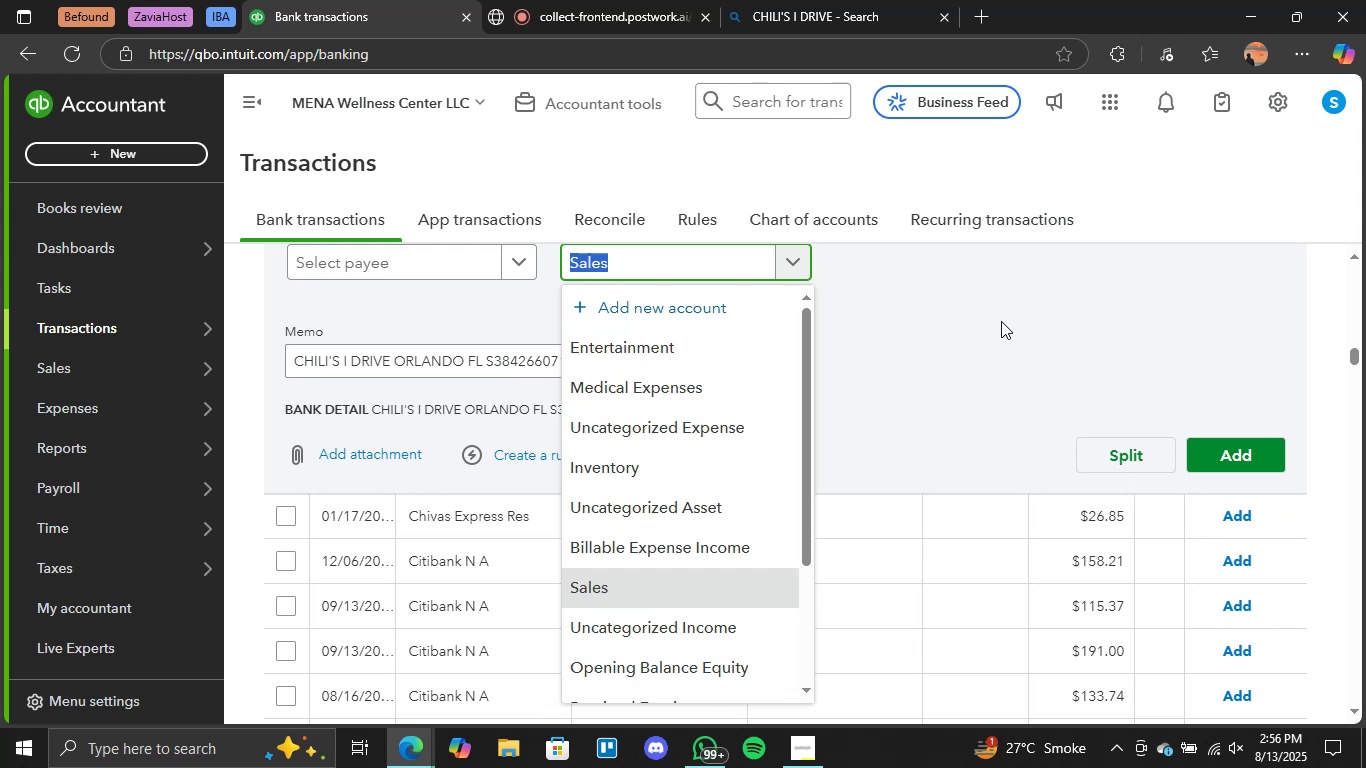 
wait(6.75)
 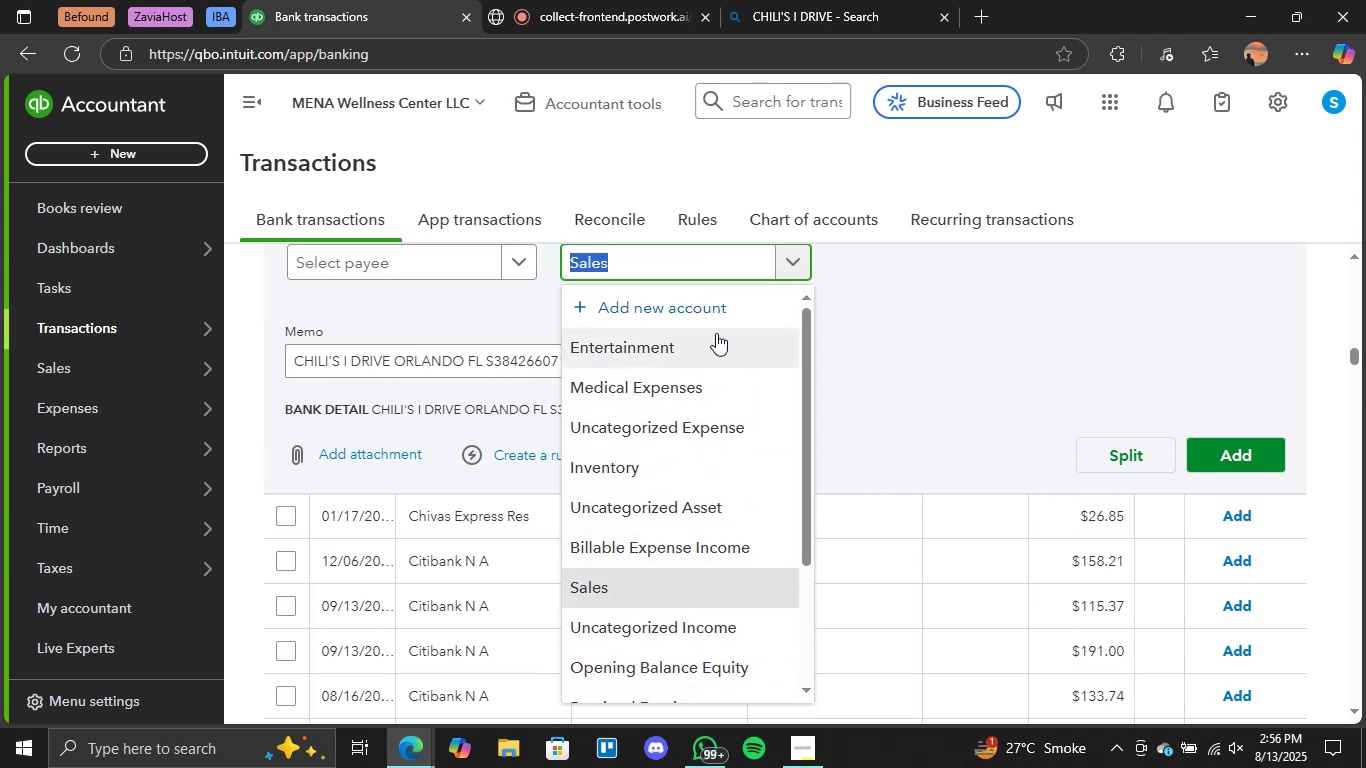 
left_click([687, 301])
 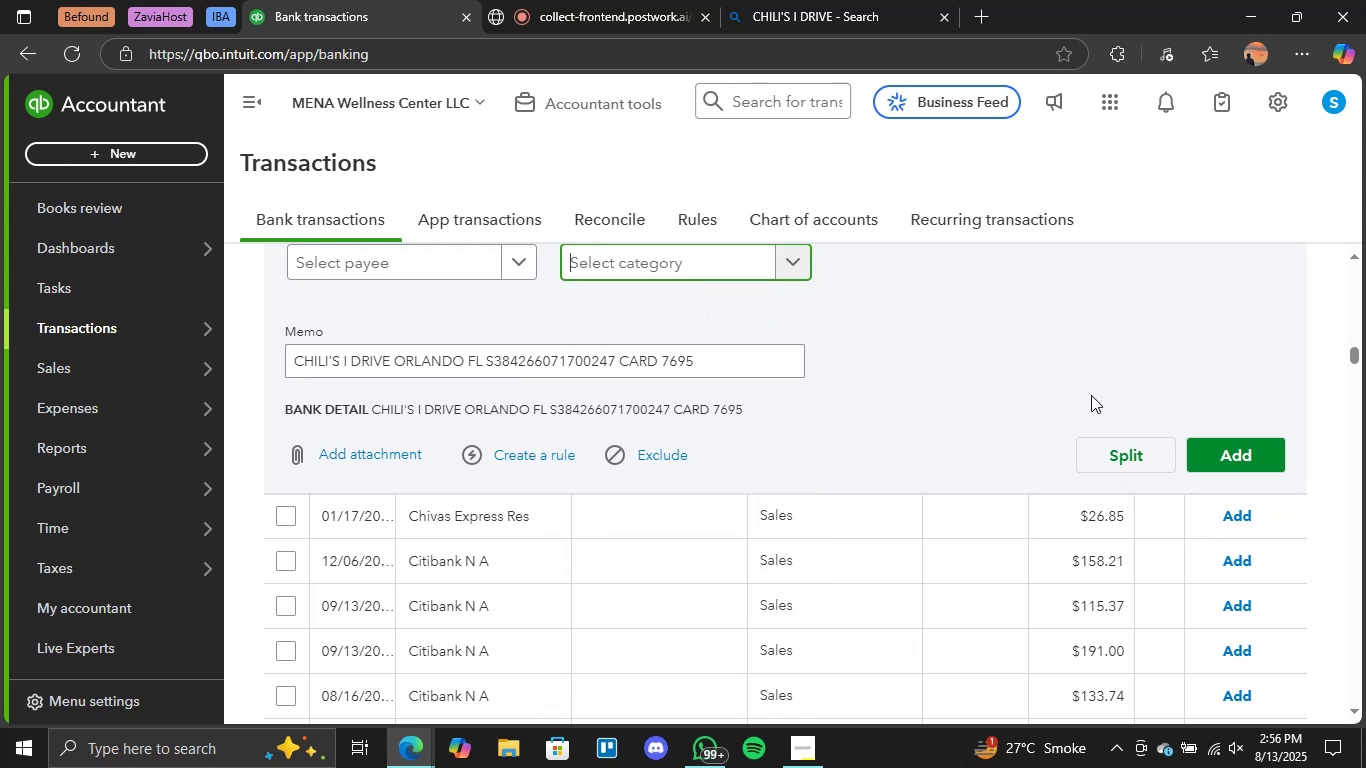 
mouse_move([1123, 360])
 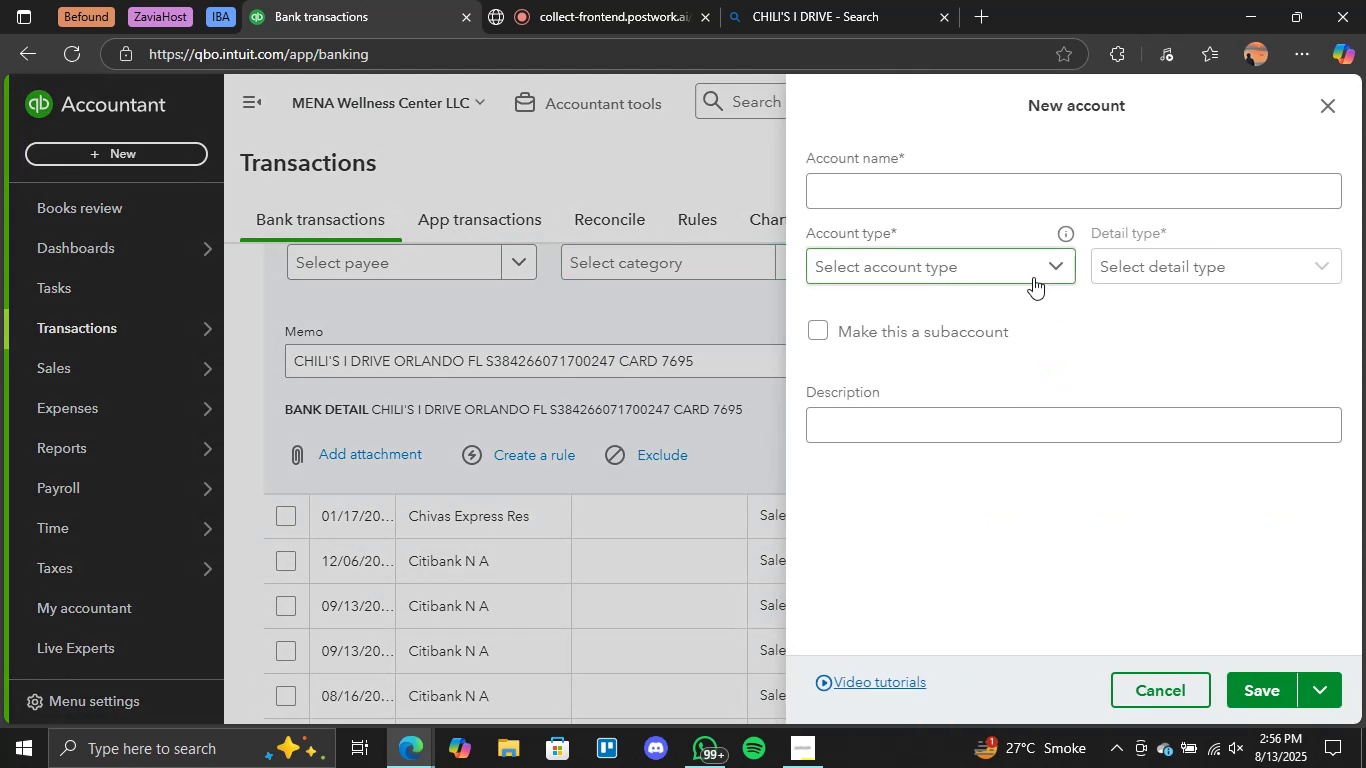 
left_click([1033, 276])
 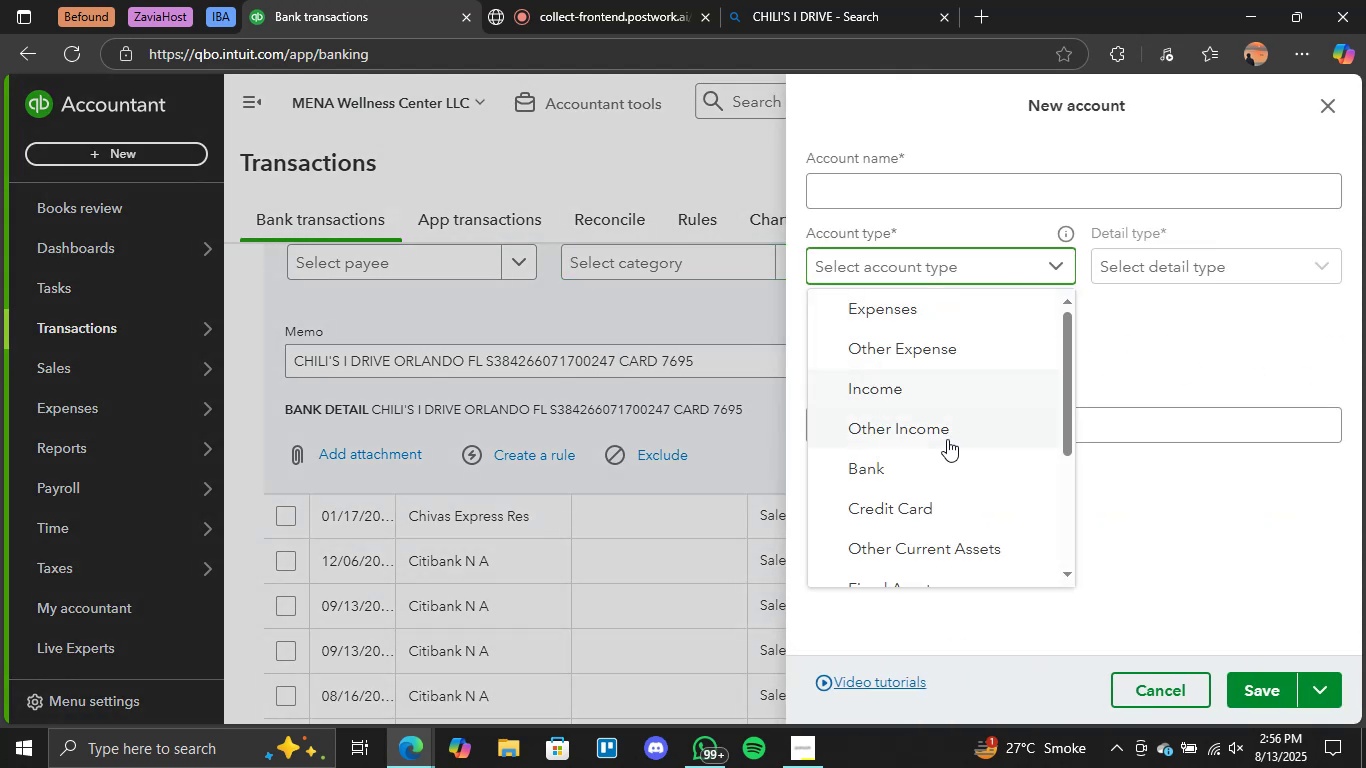 
scroll: coordinate [947, 446], scroll_direction: down, amount: 5.0
 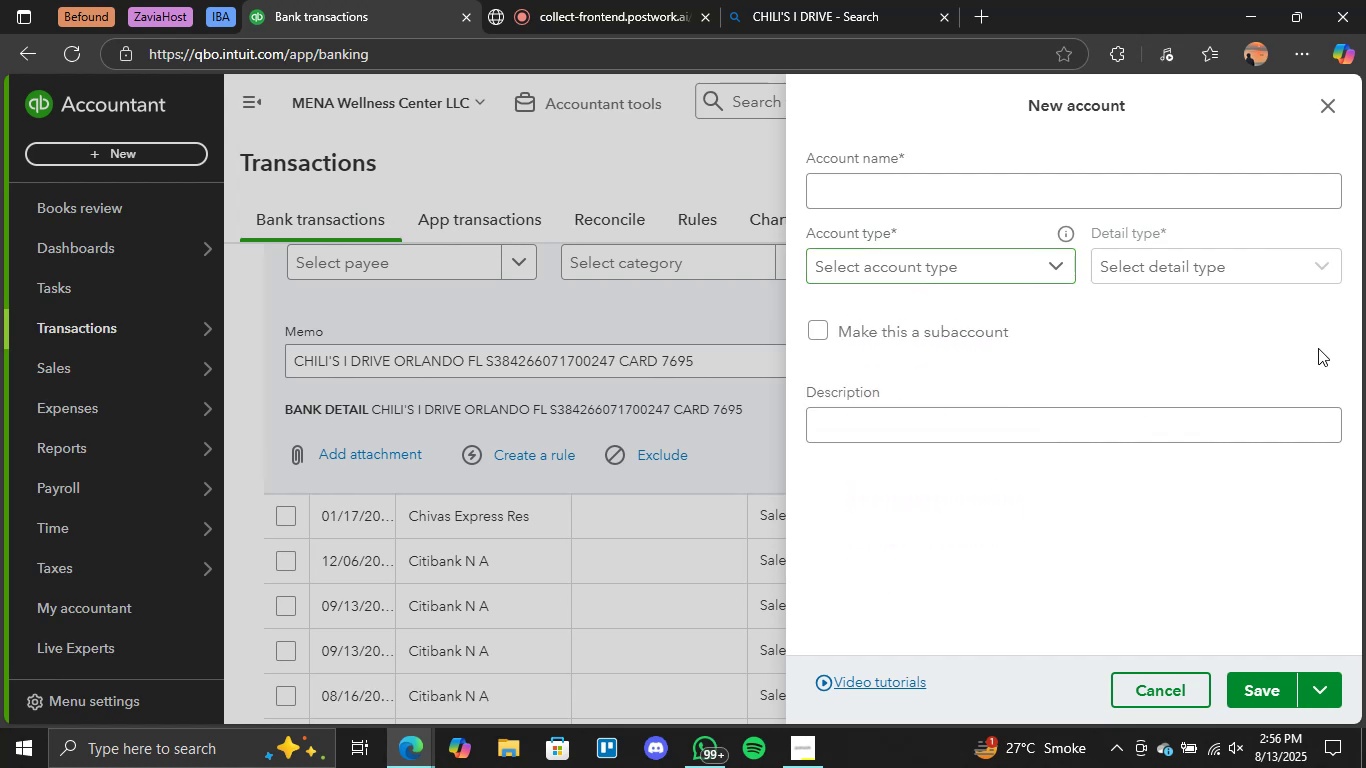 
double_click([1293, 271])
 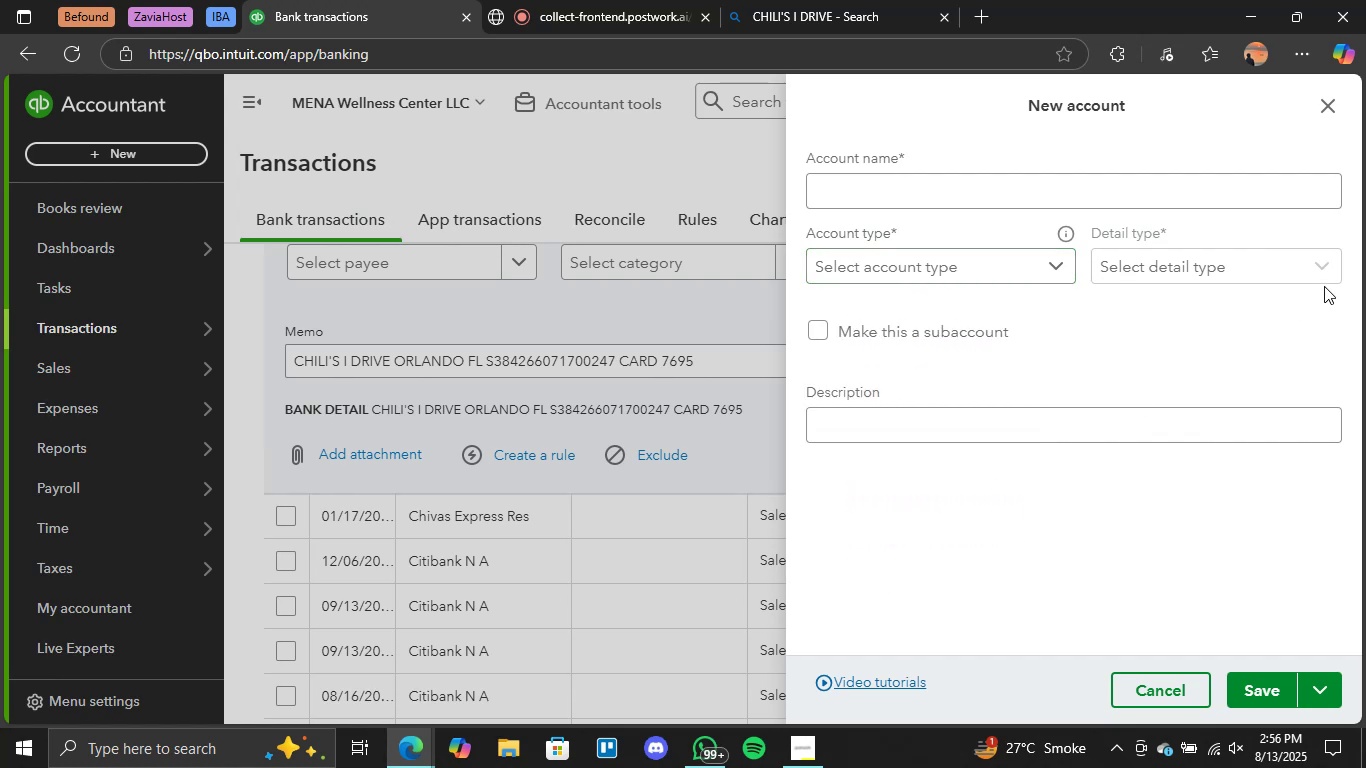 
left_click([1324, 268])
 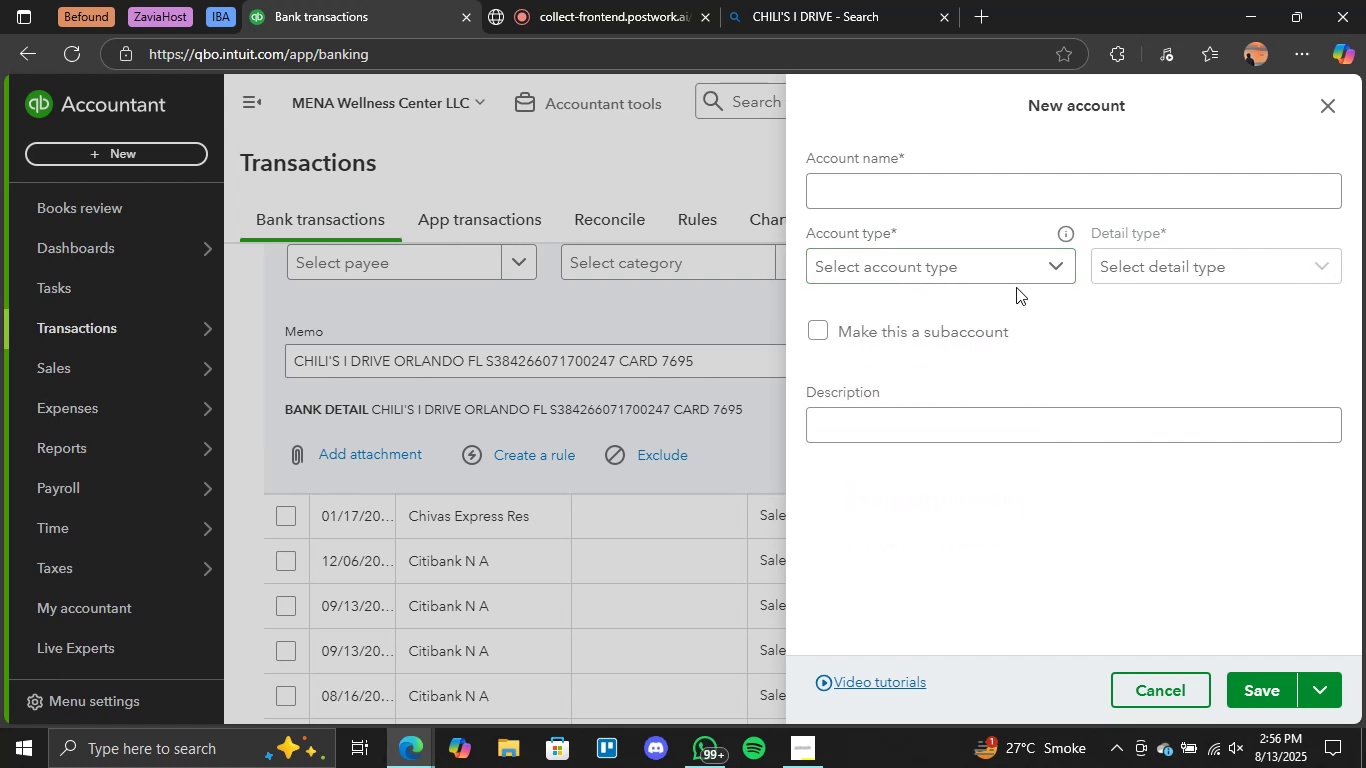 
left_click([1053, 258])
 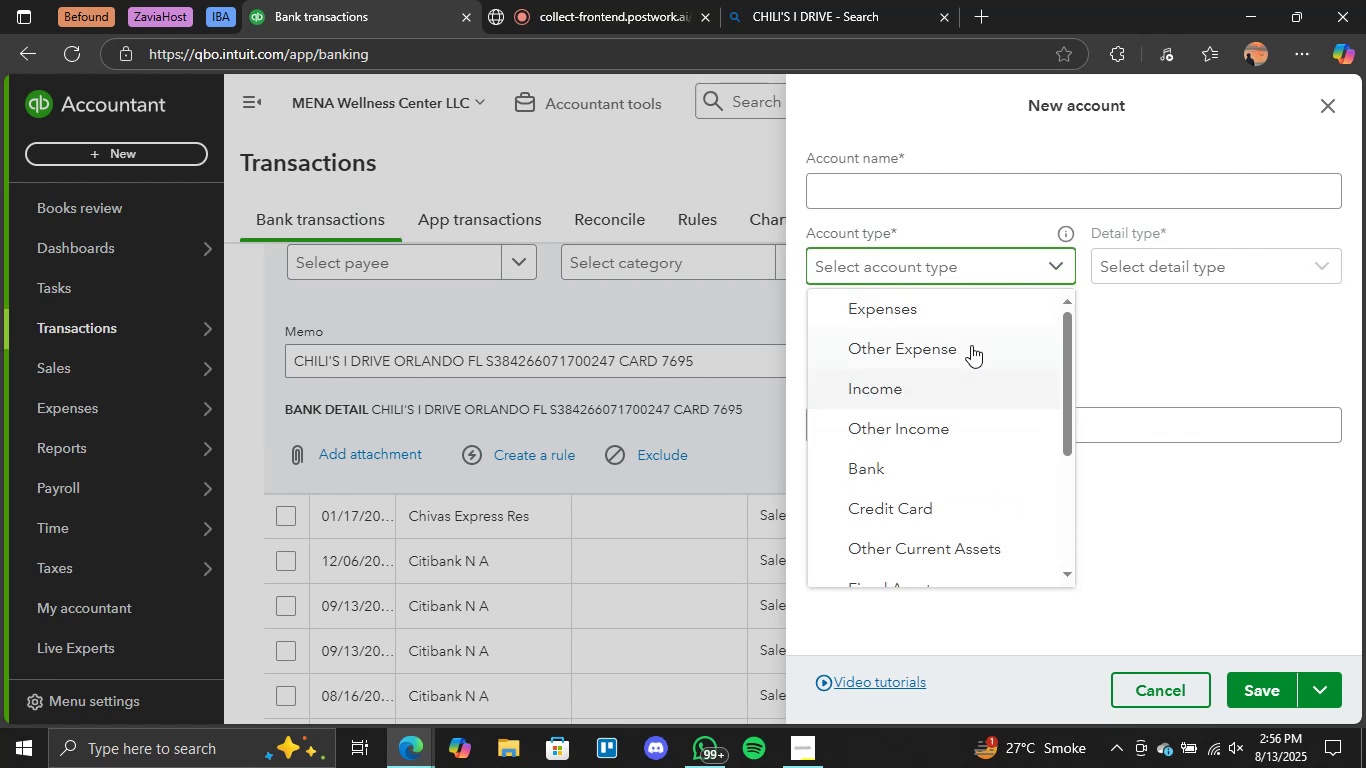 
left_click([974, 311])
 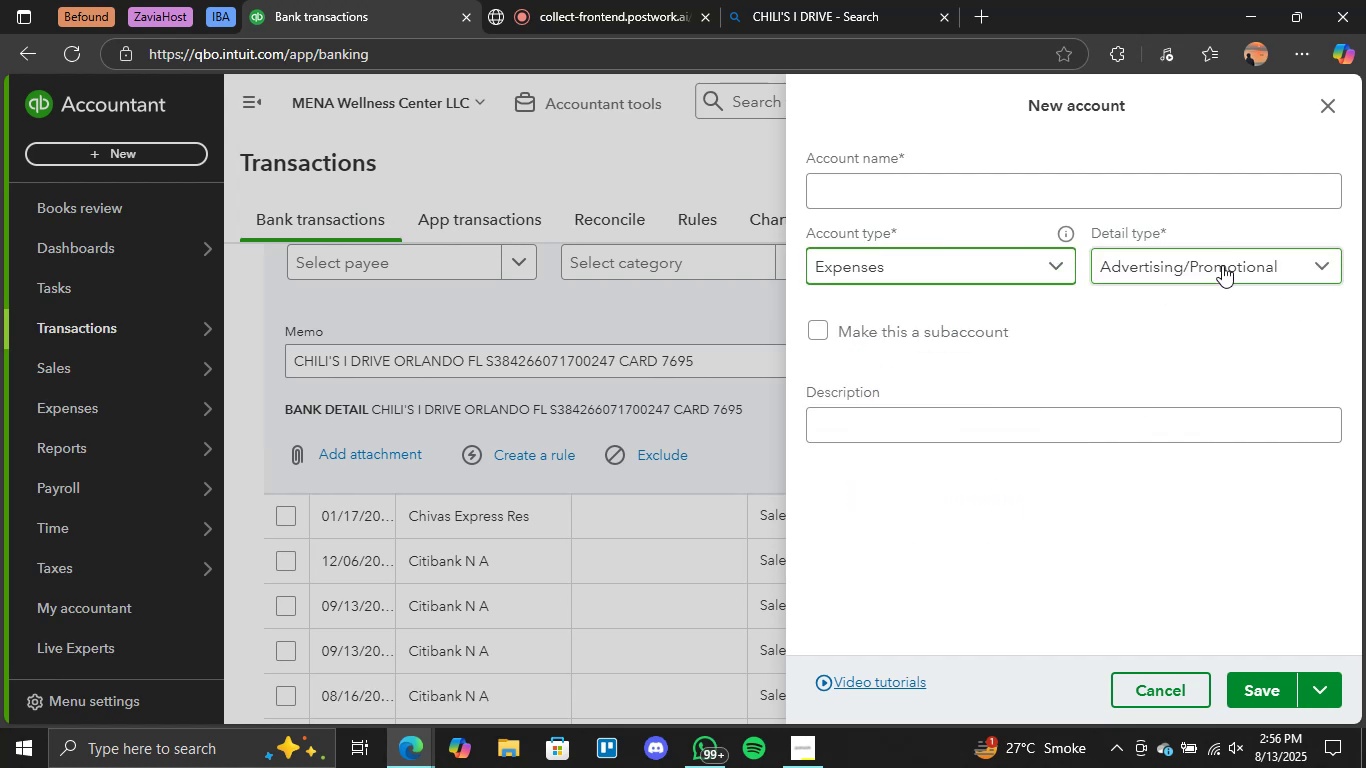 
left_click([1229, 259])
 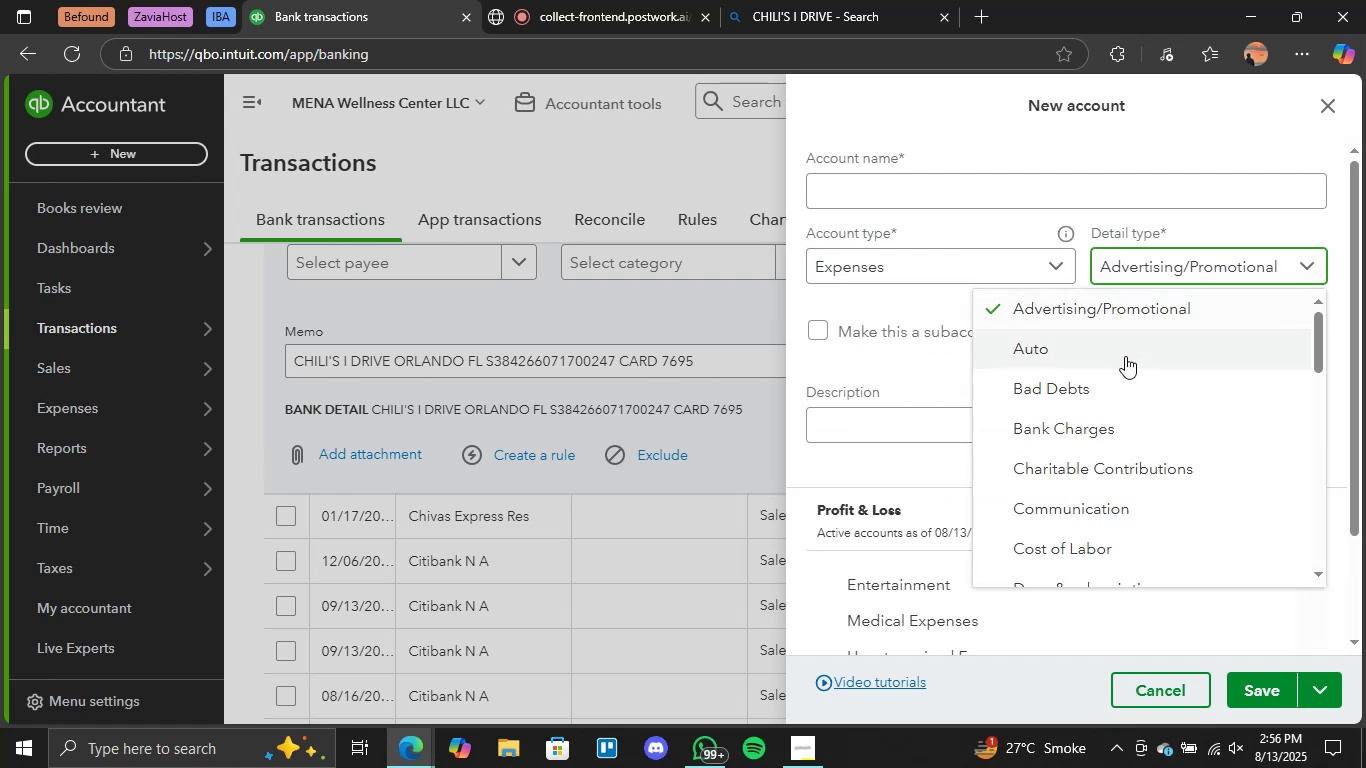 
scroll: coordinate [1096, 418], scroll_direction: down, amount: 3.0
 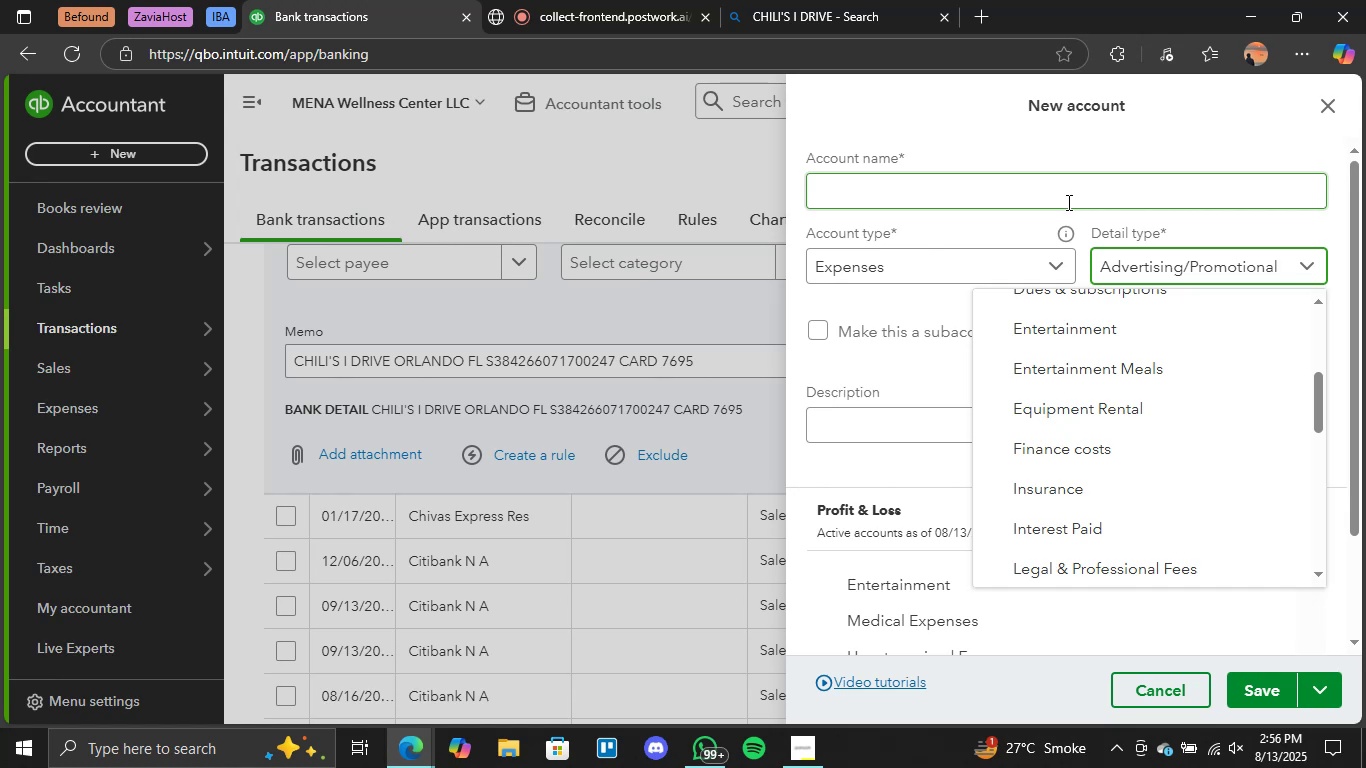 
left_click([1150, 124])
 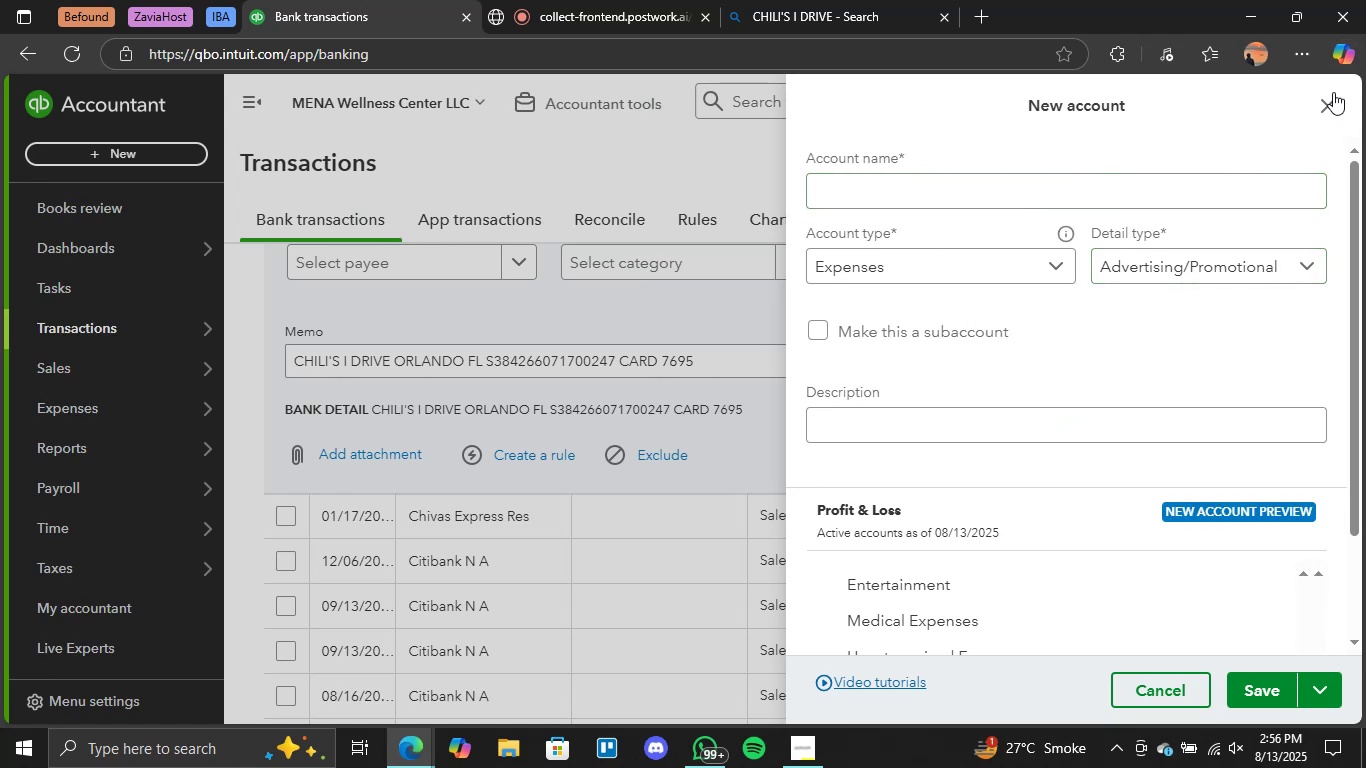 
double_click([1325, 106])
 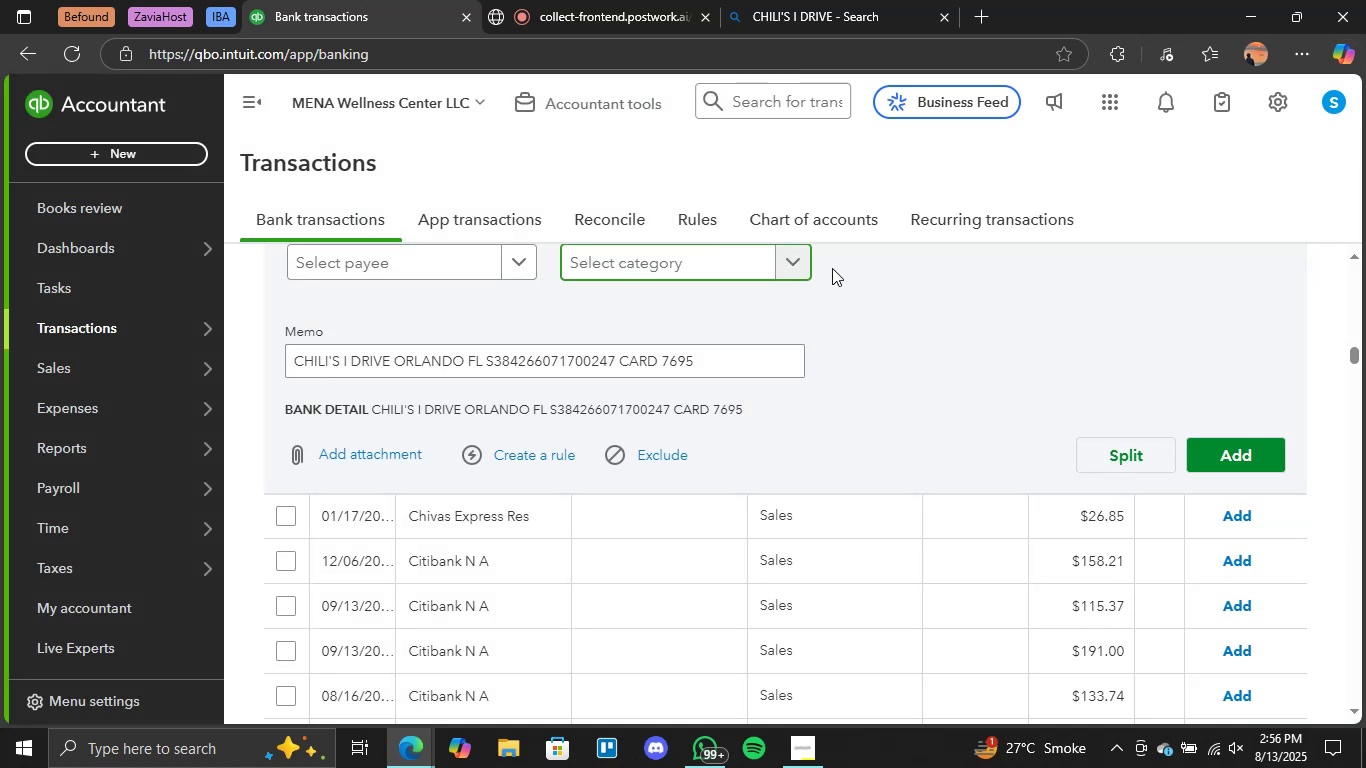 
left_click([795, 266])
 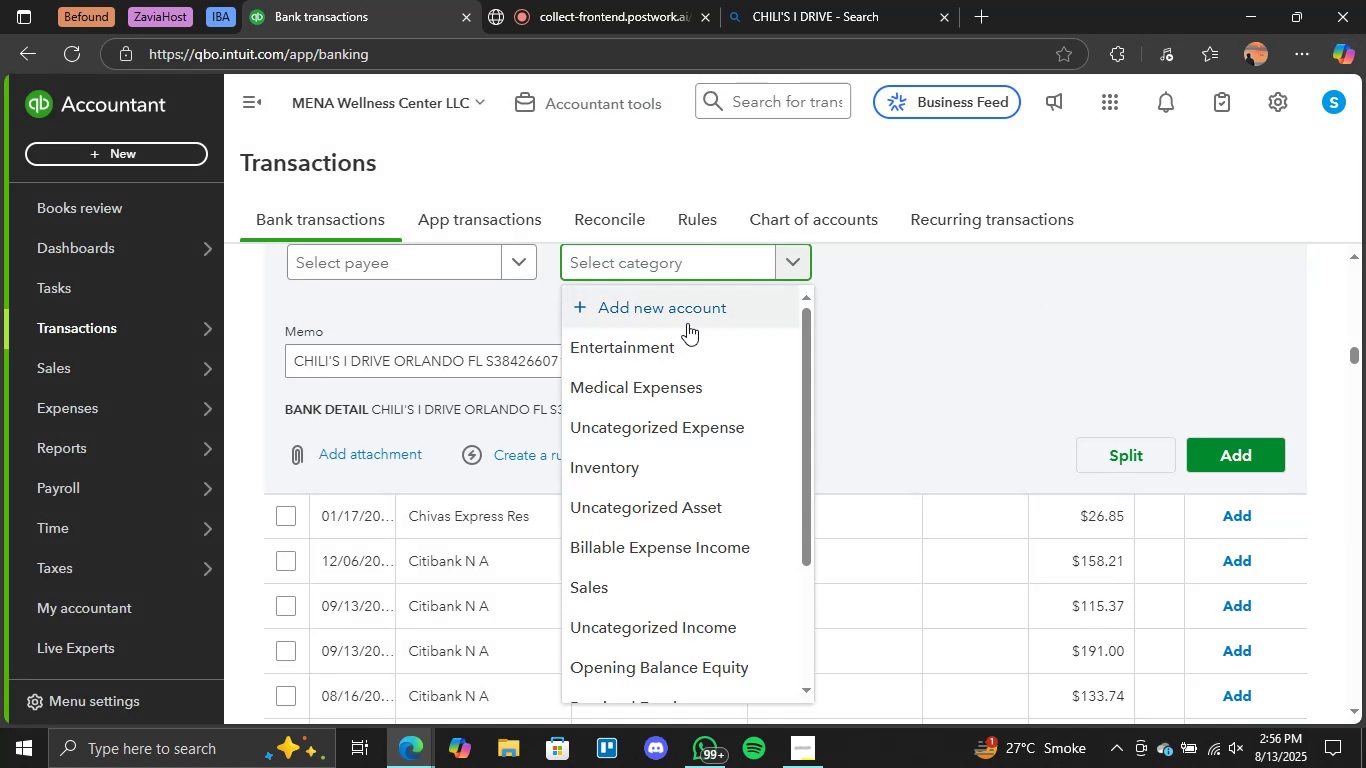 
left_click([655, 340])
 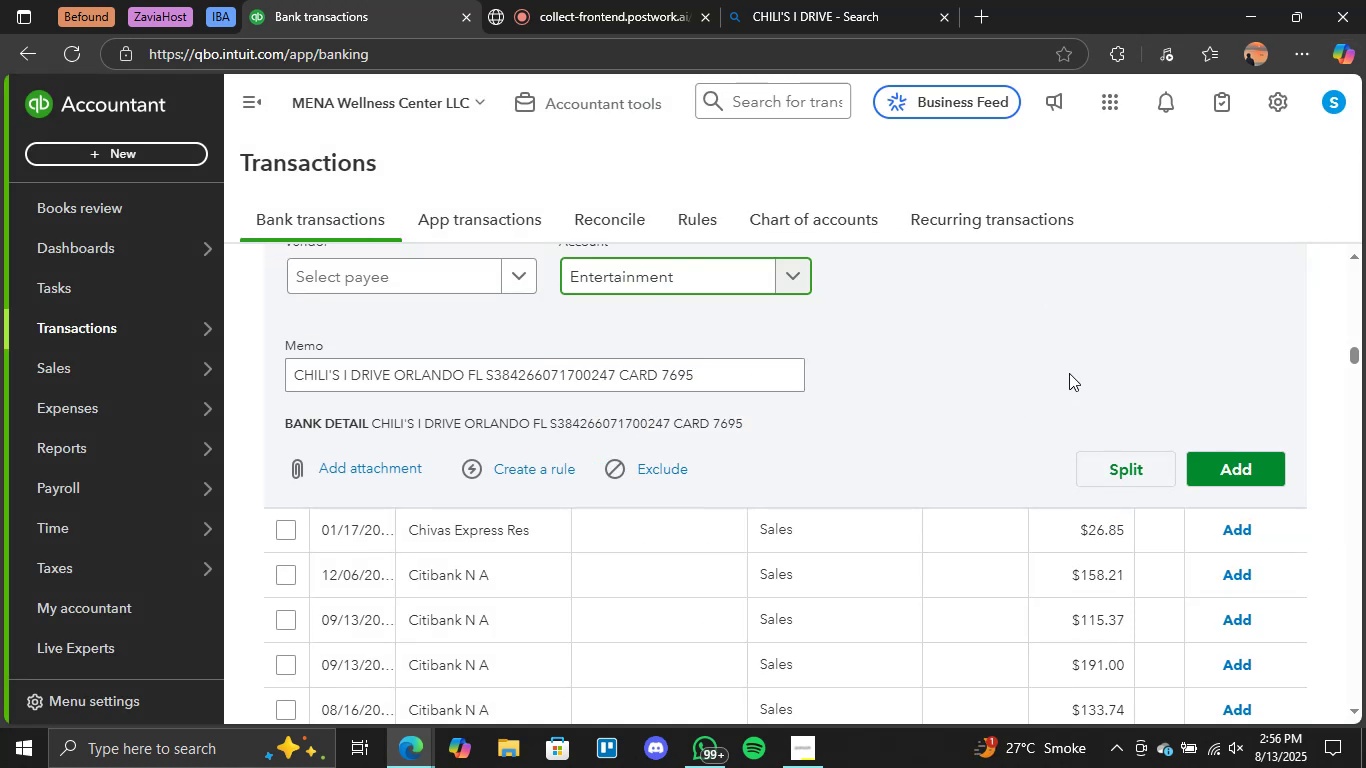 
left_click([1210, 465])
 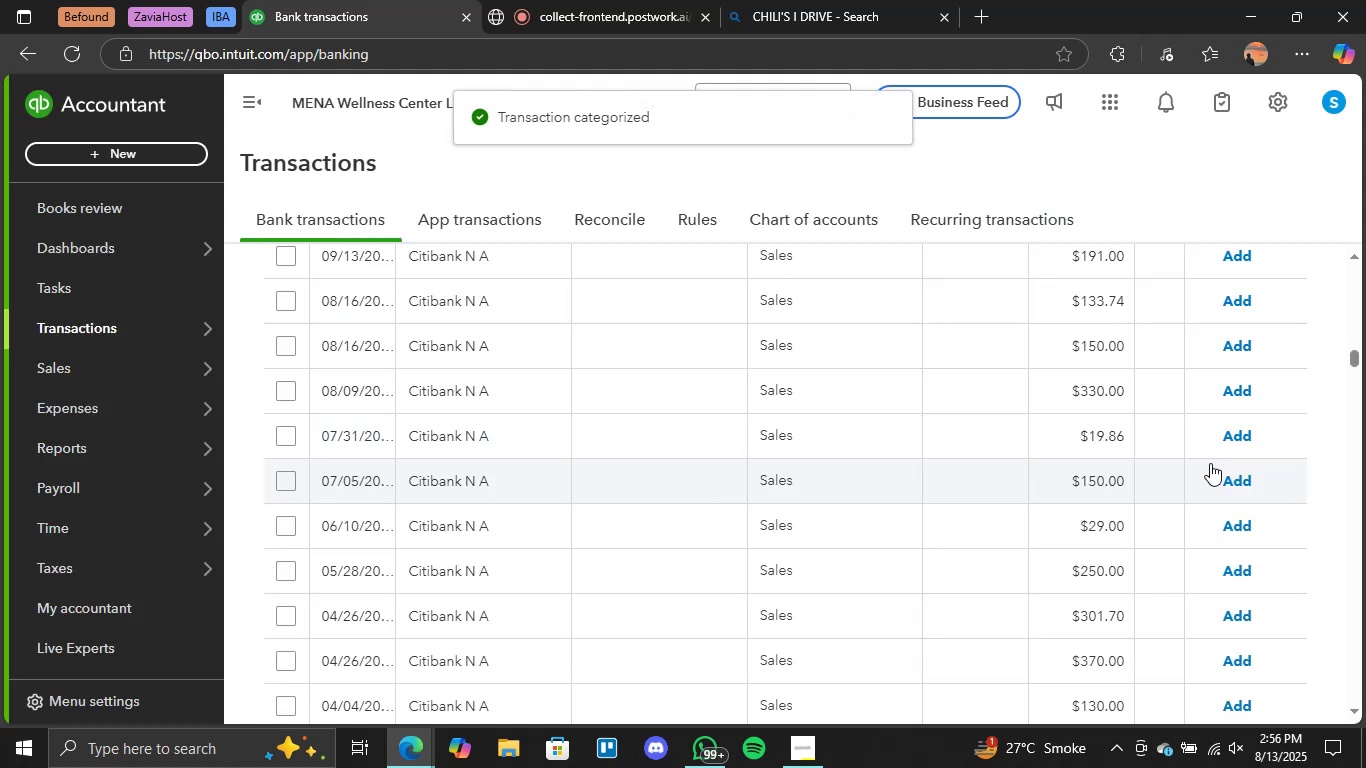 
wait(6.53)
 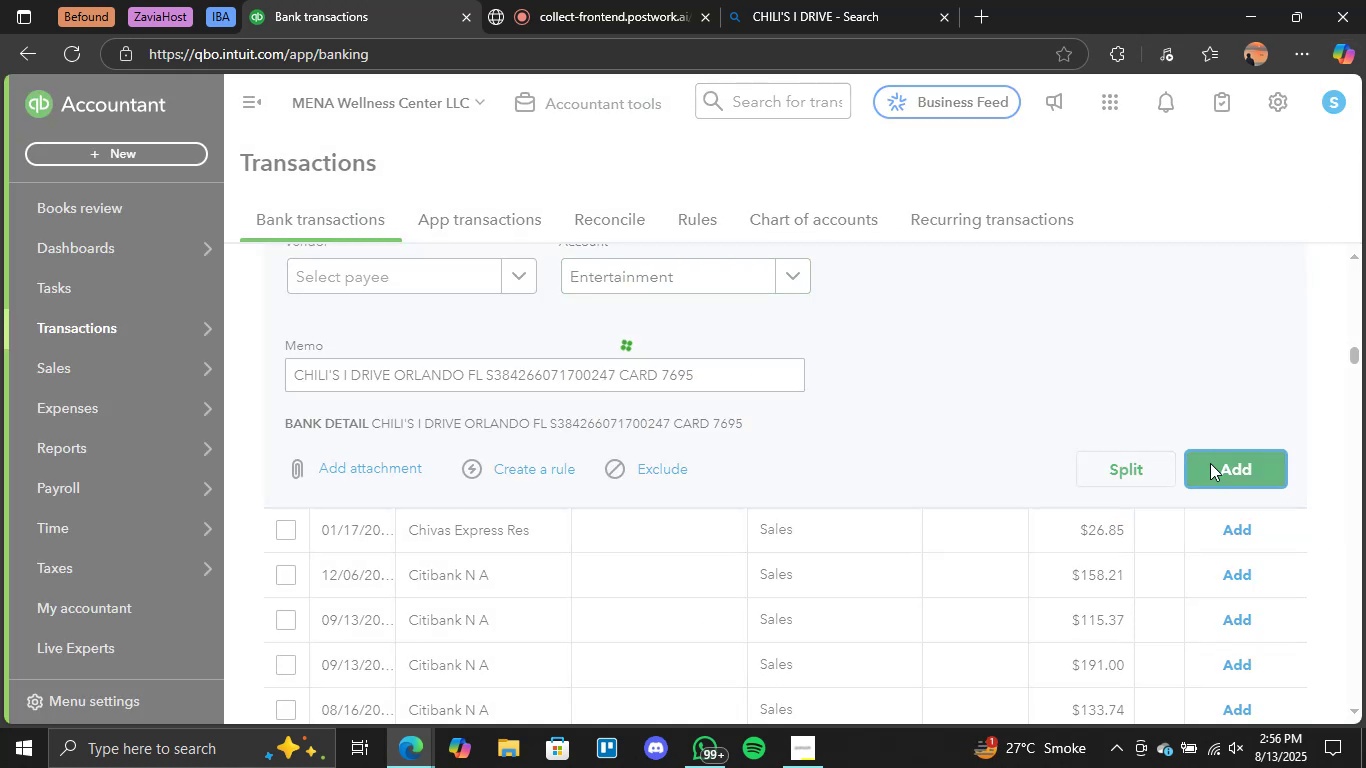 
scroll: coordinate [904, 469], scroll_direction: up, amount: 3.0
 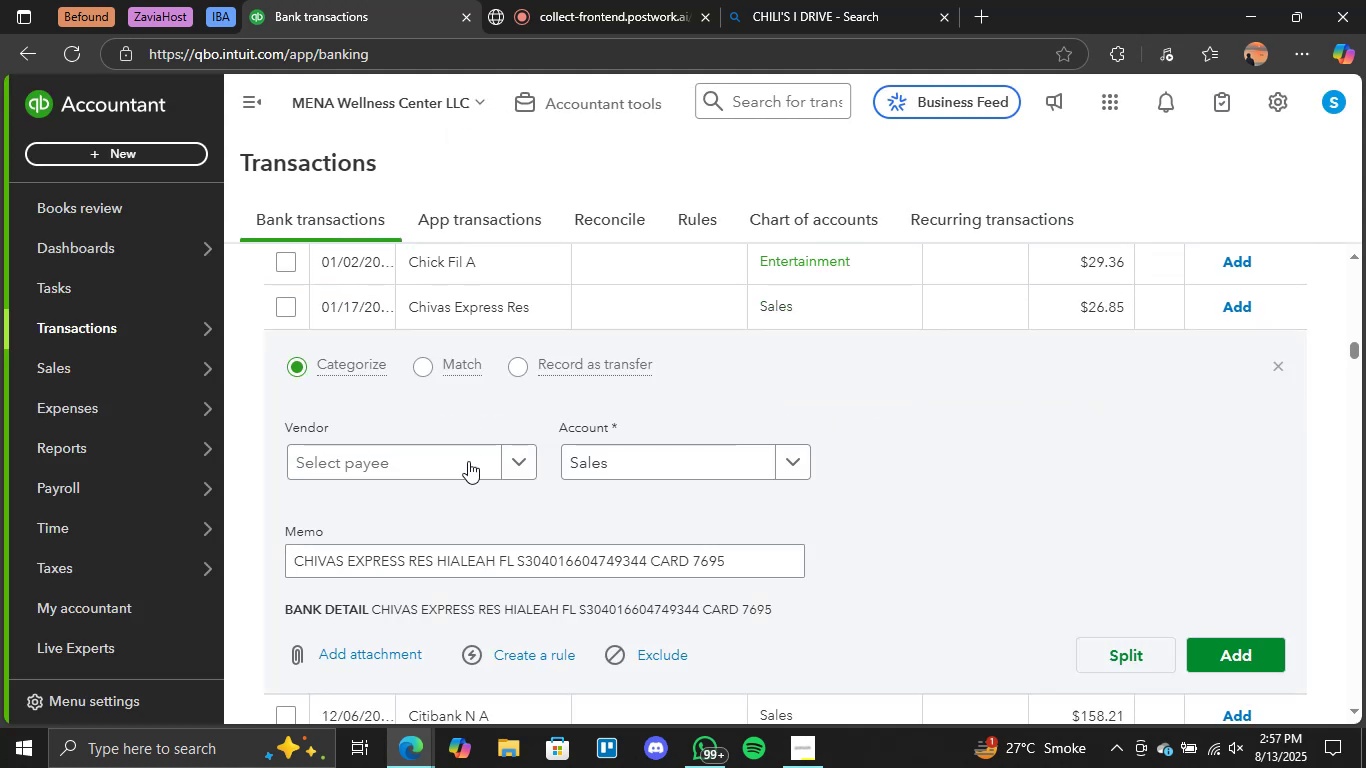 
wait(5.82)
 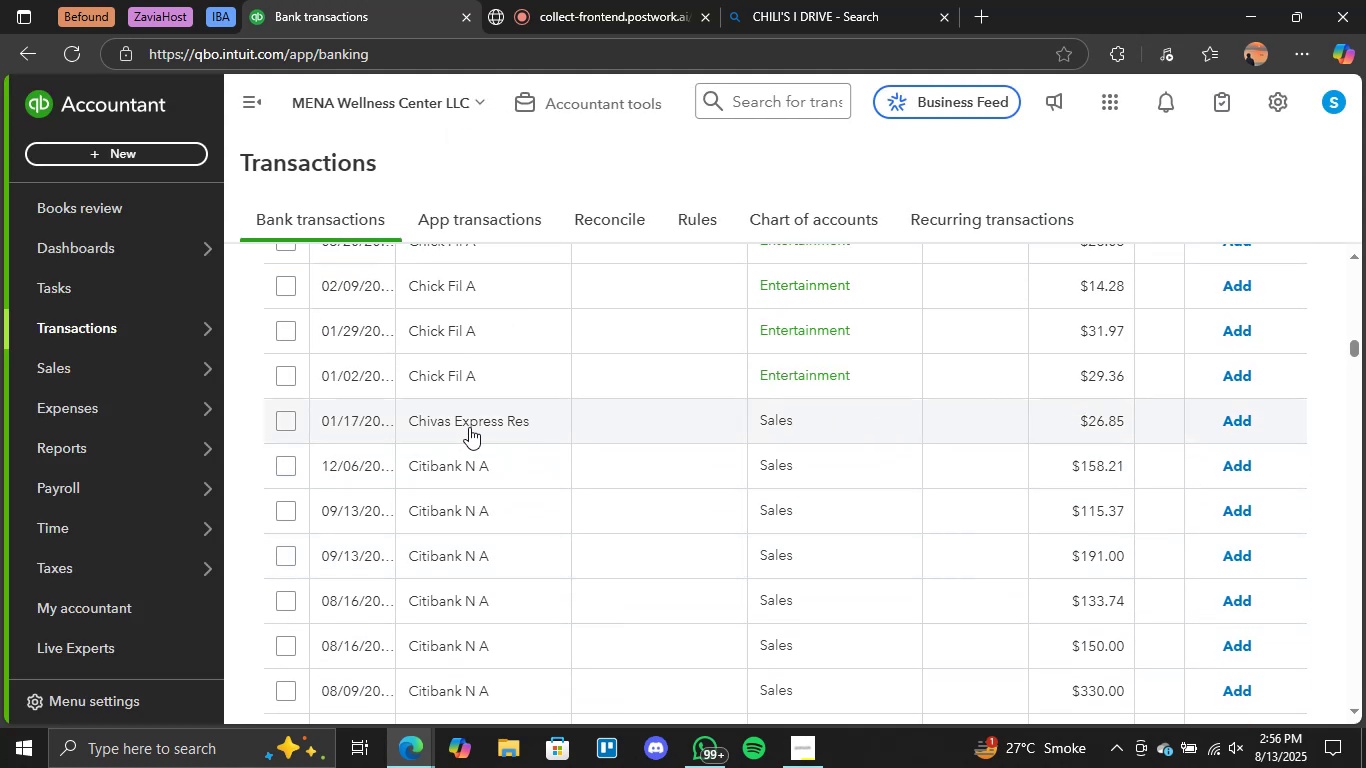 
left_click_drag(start_coordinate=[403, 560], to_coordinate=[278, 559])
 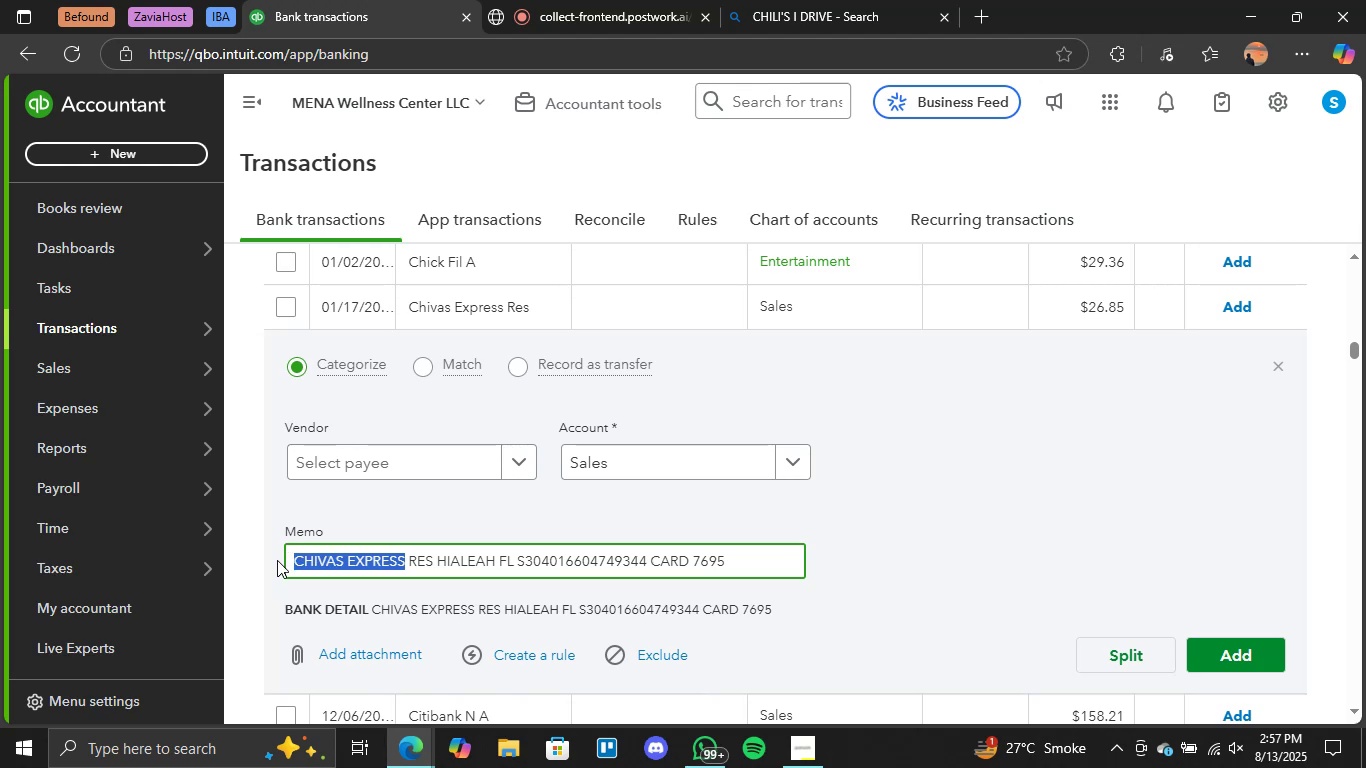 
key(Control+C)
 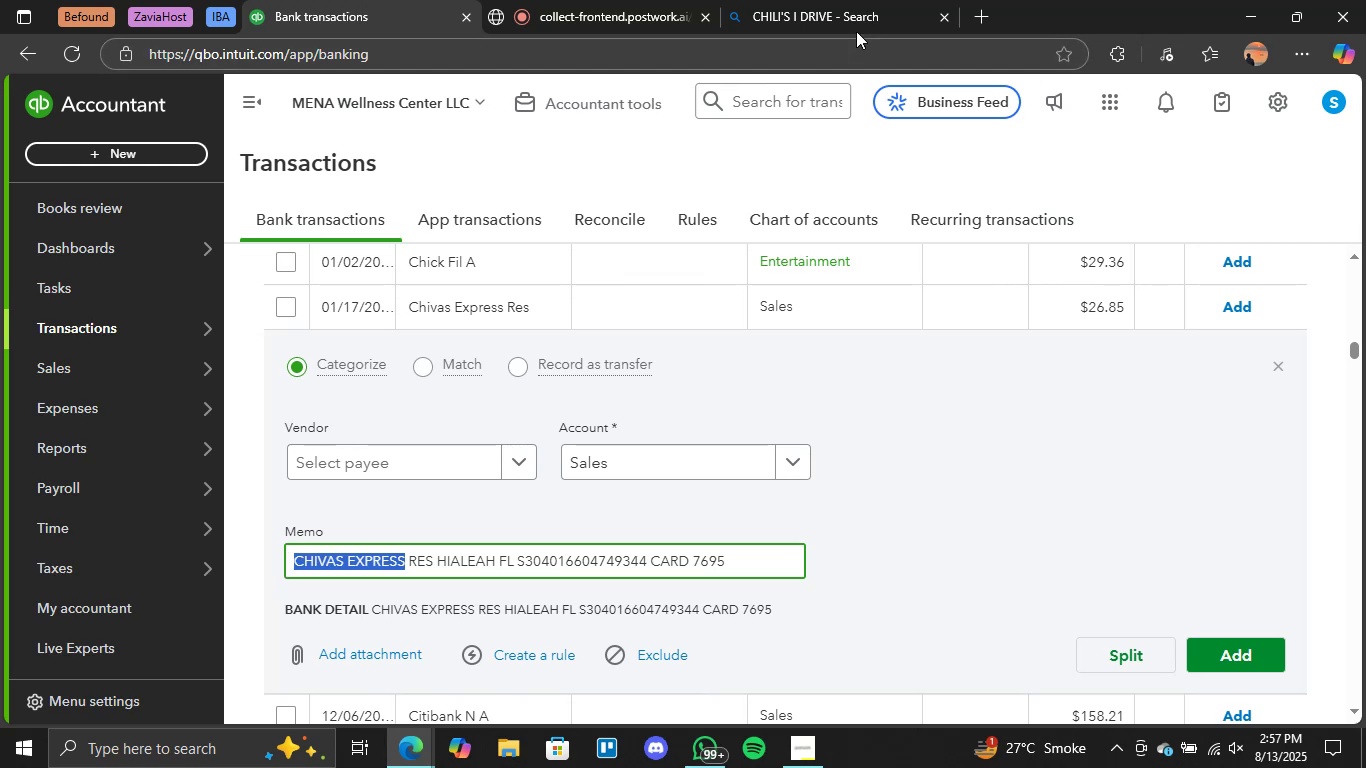 
left_click([846, 6])
 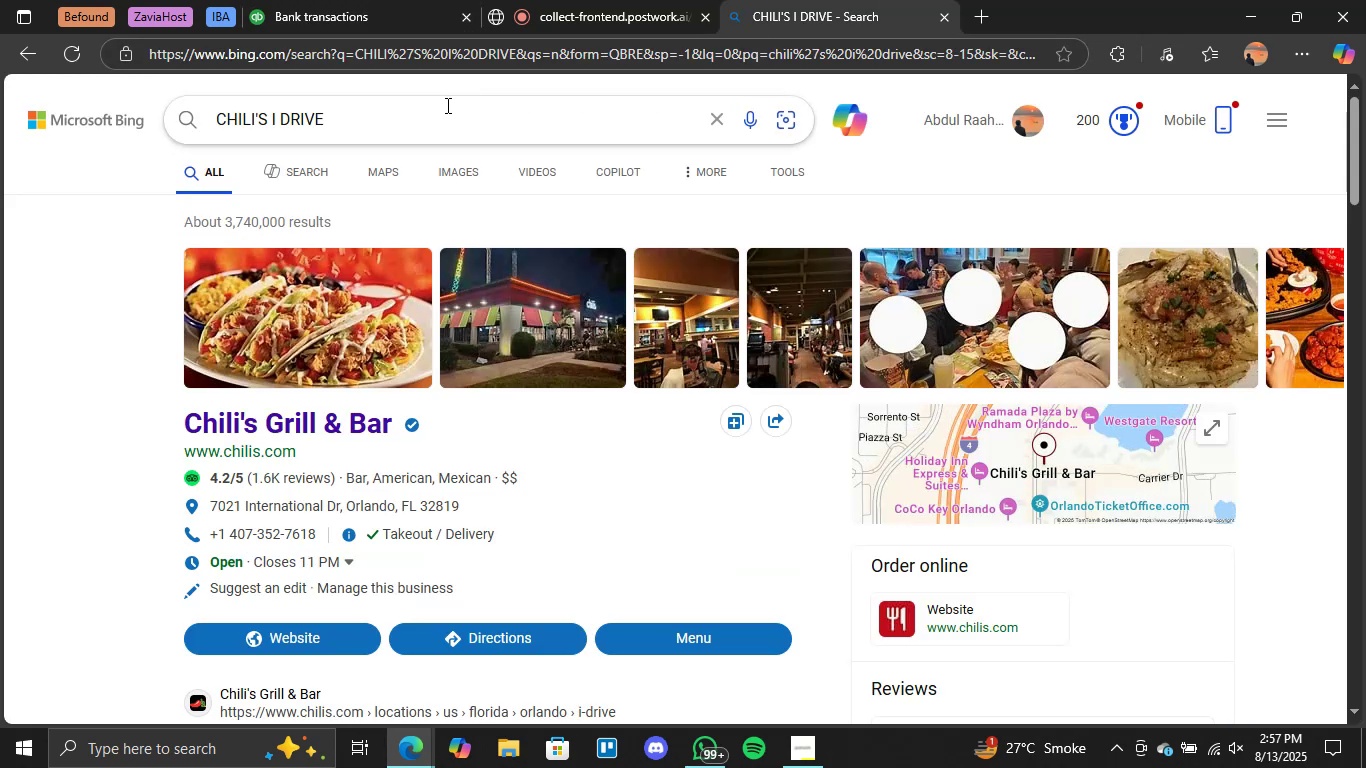 
double_click([445, 105])
 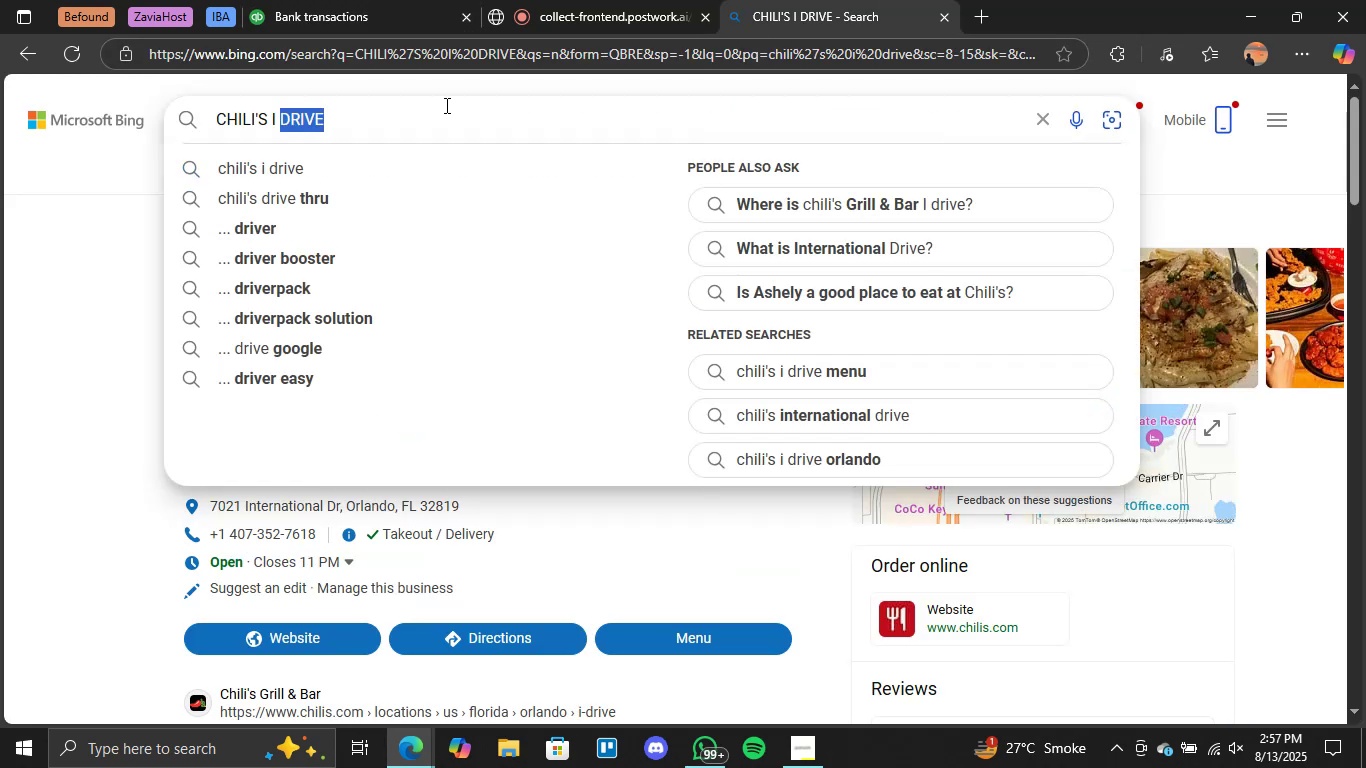 
triple_click([445, 105])
 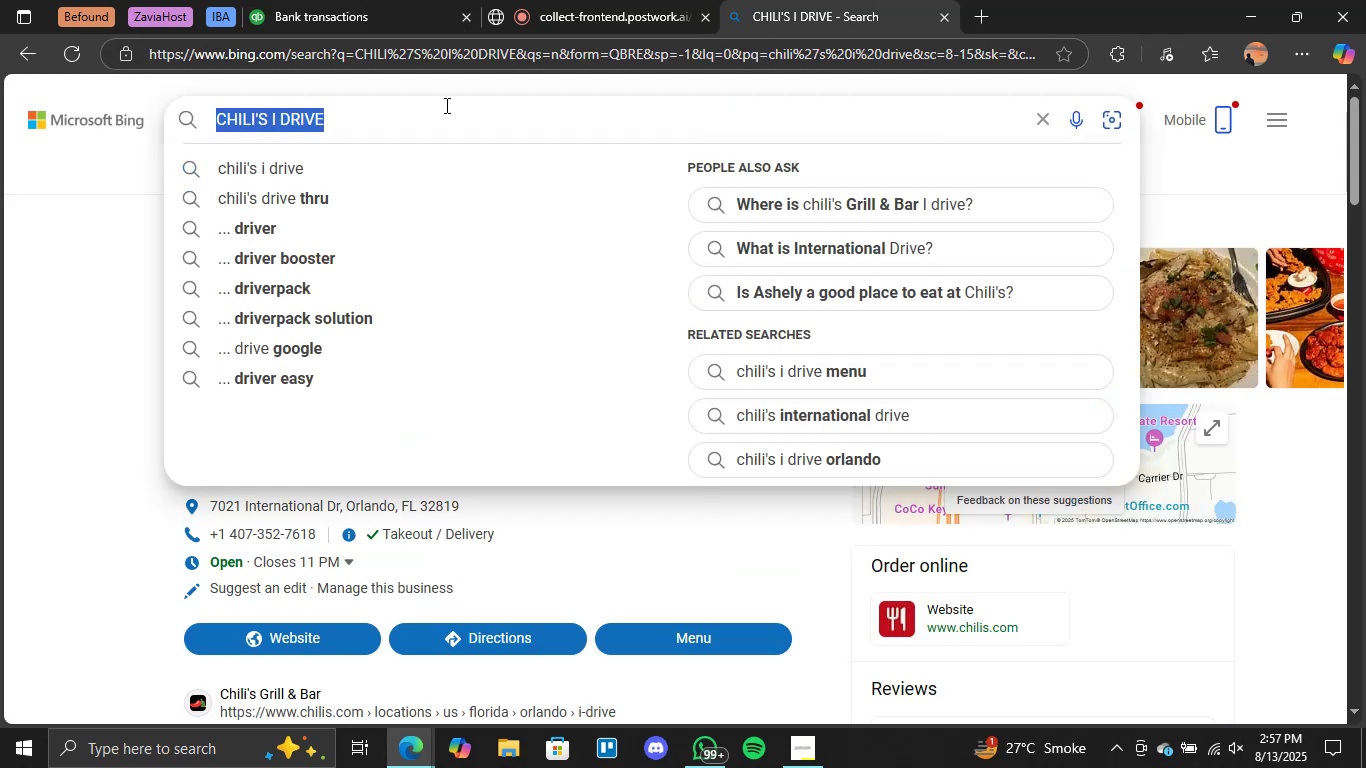 
key(Control+V)
 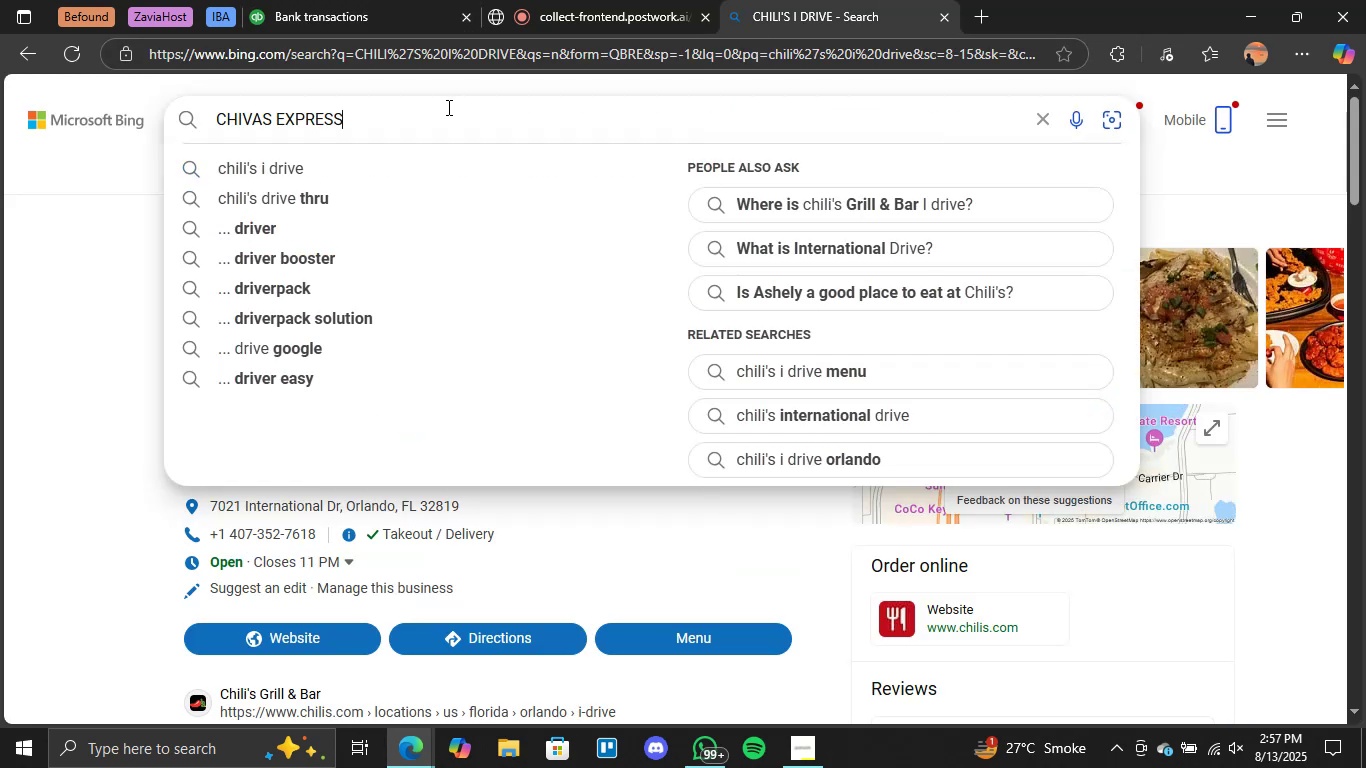 
key(Enter)
 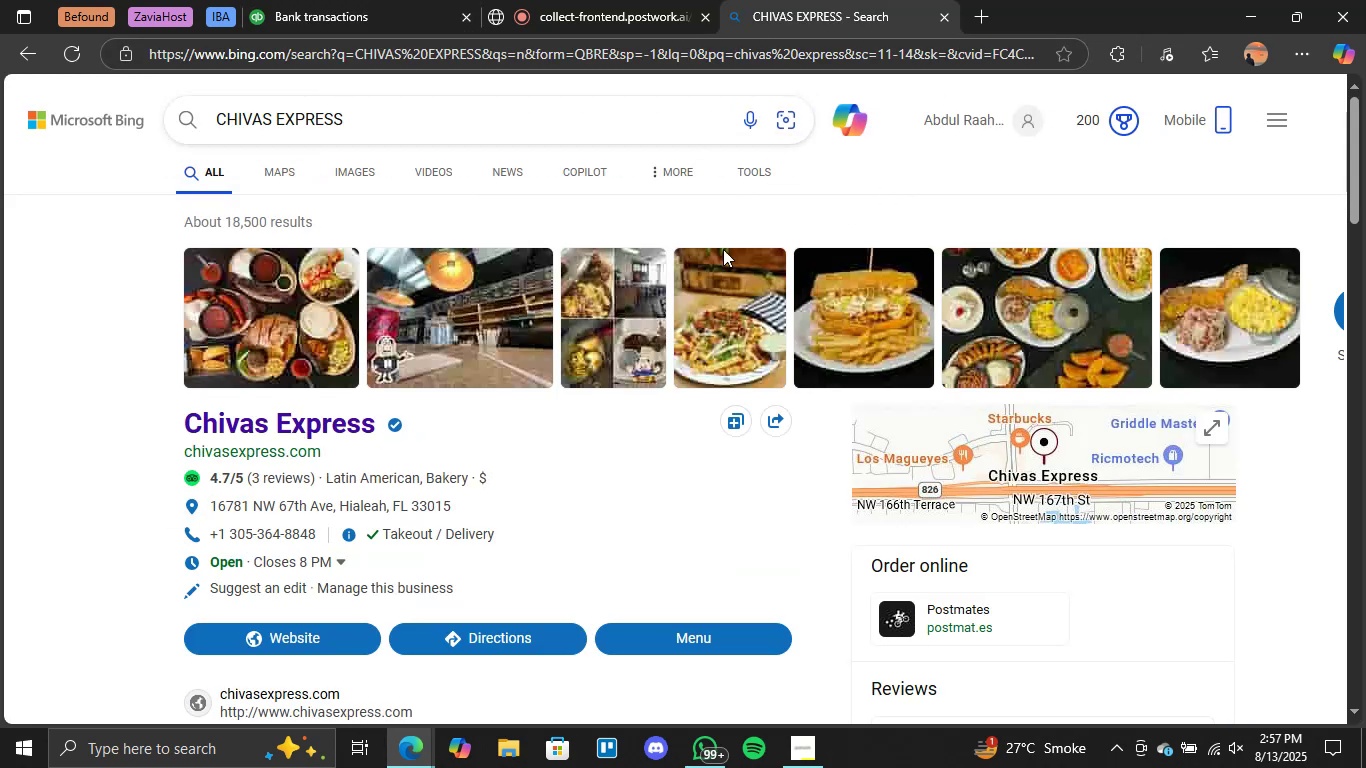 
left_click([393, 0])
 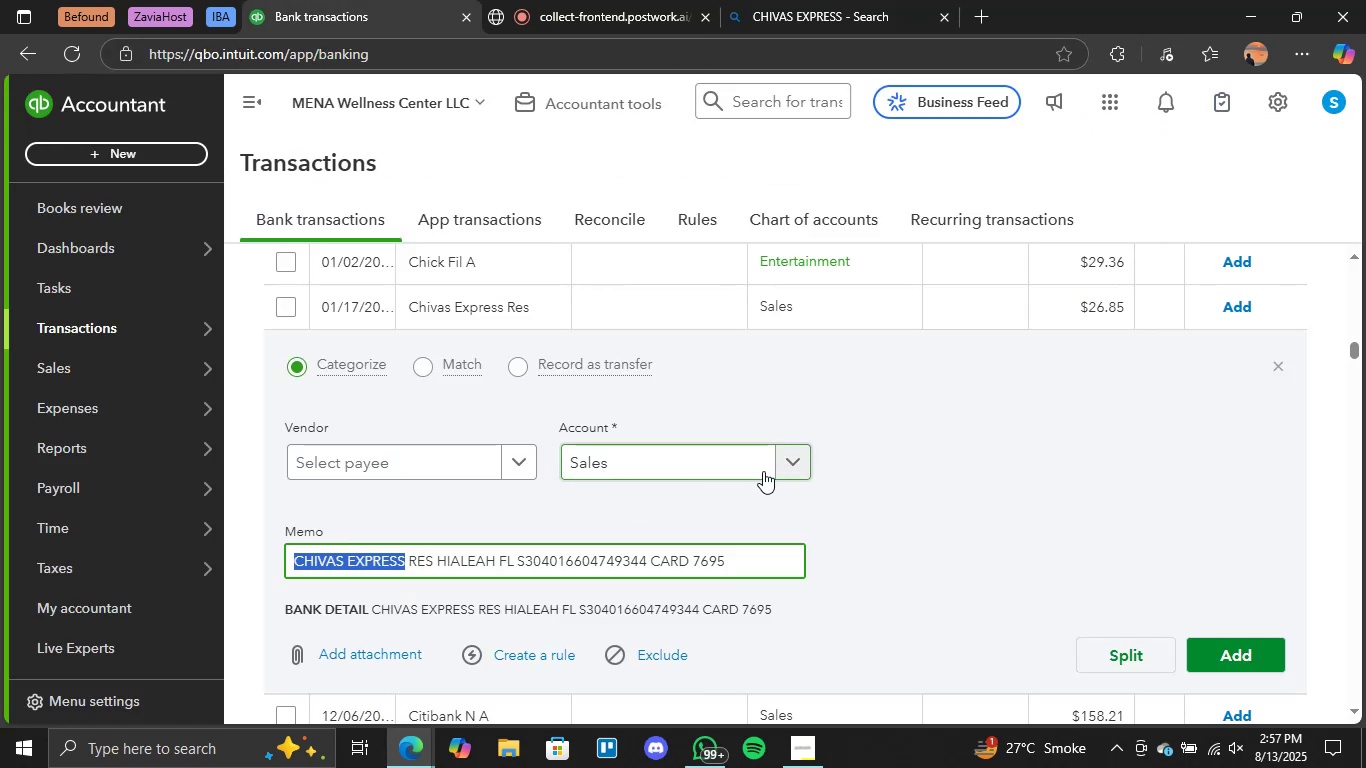 
left_click([784, 458])
 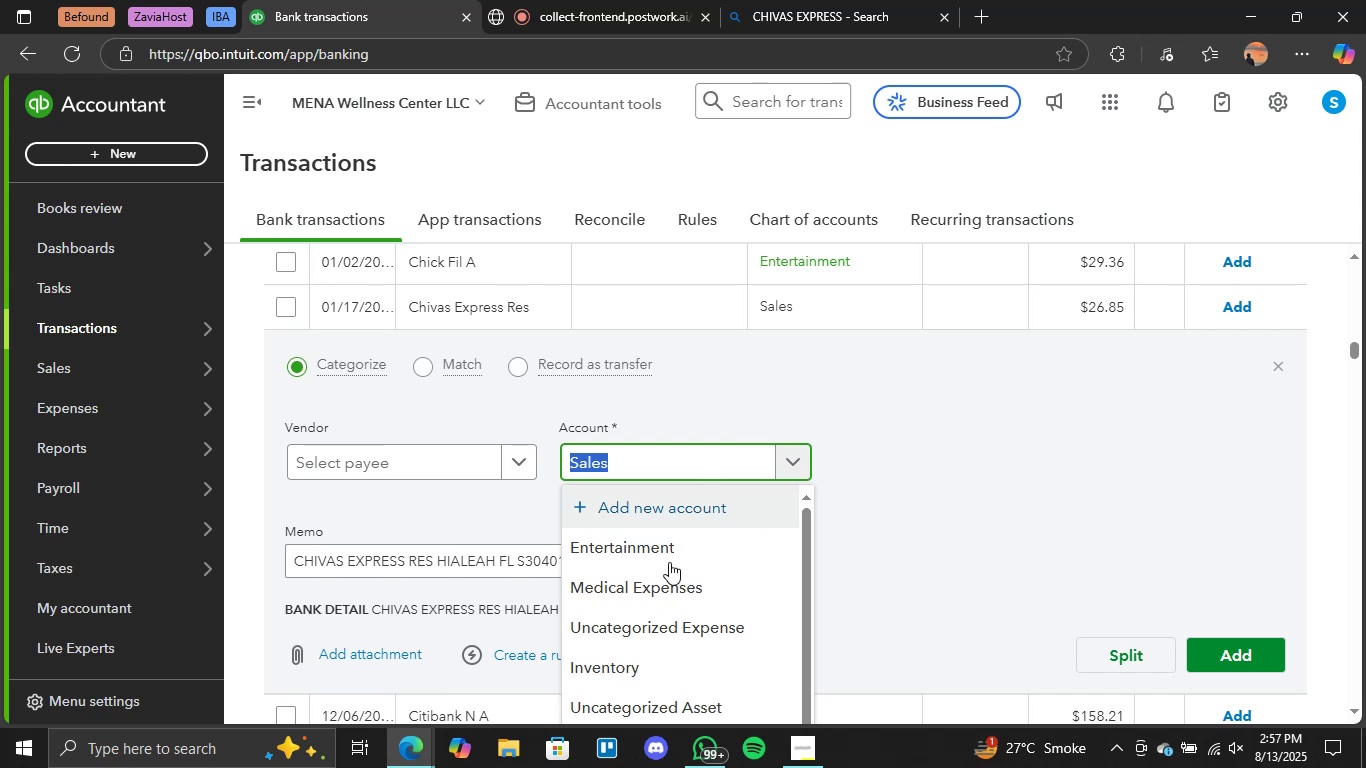 
left_click([663, 554])
 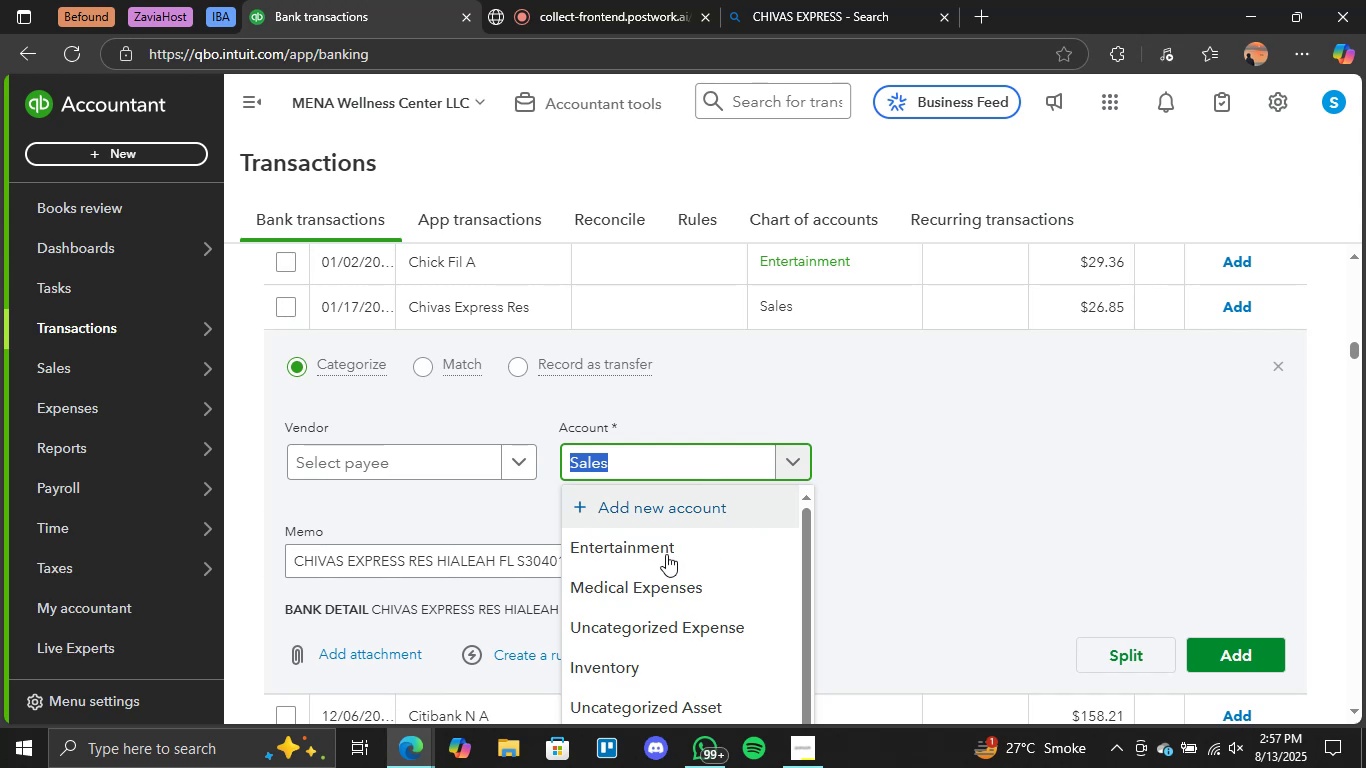 
wait(6.12)
 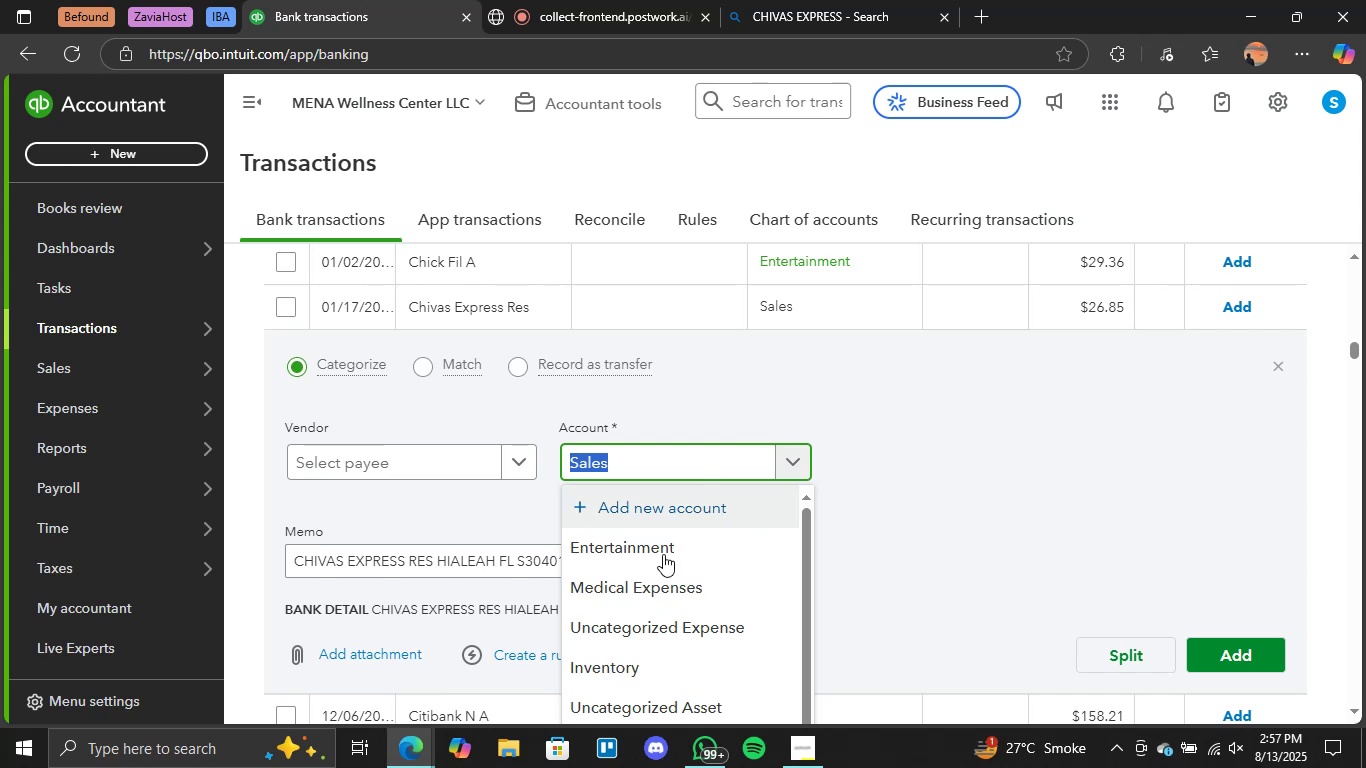 
left_click([672, 542])
 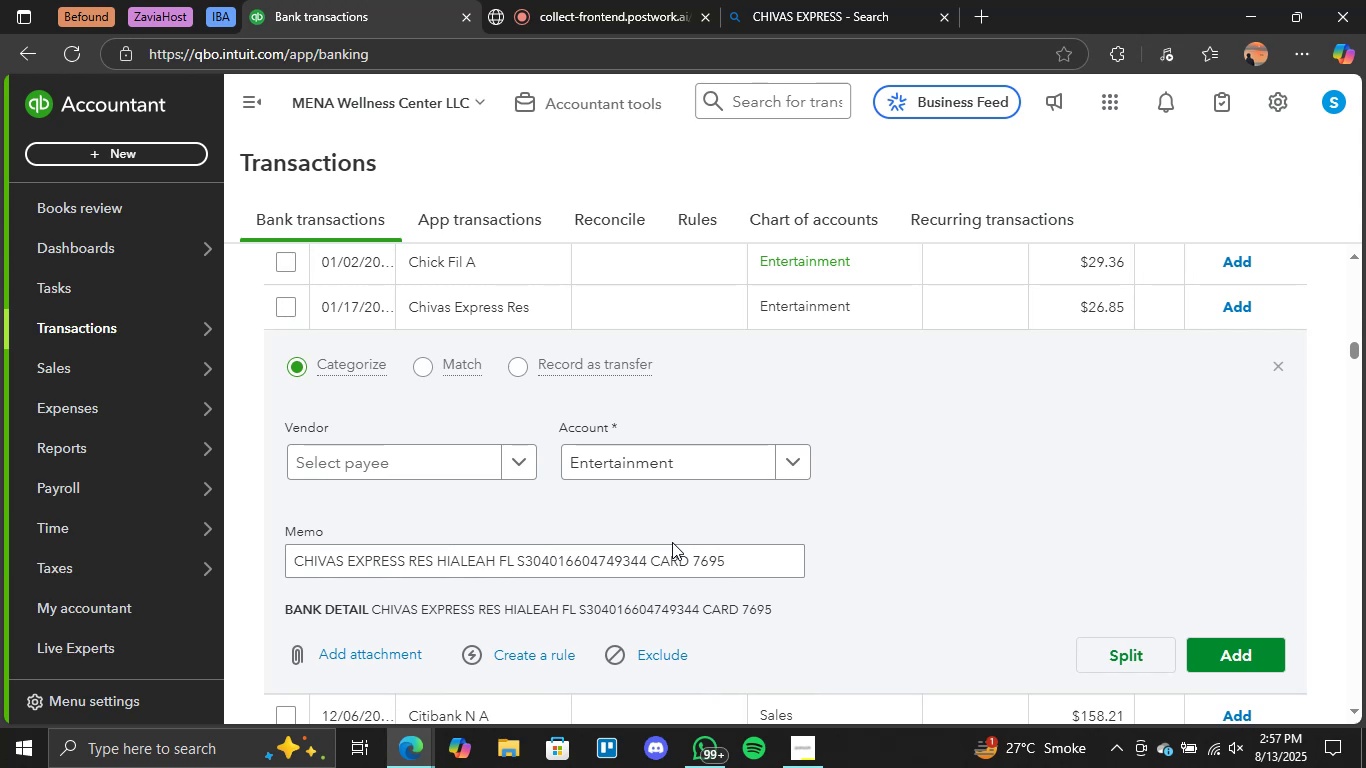 
wait(5.11)
 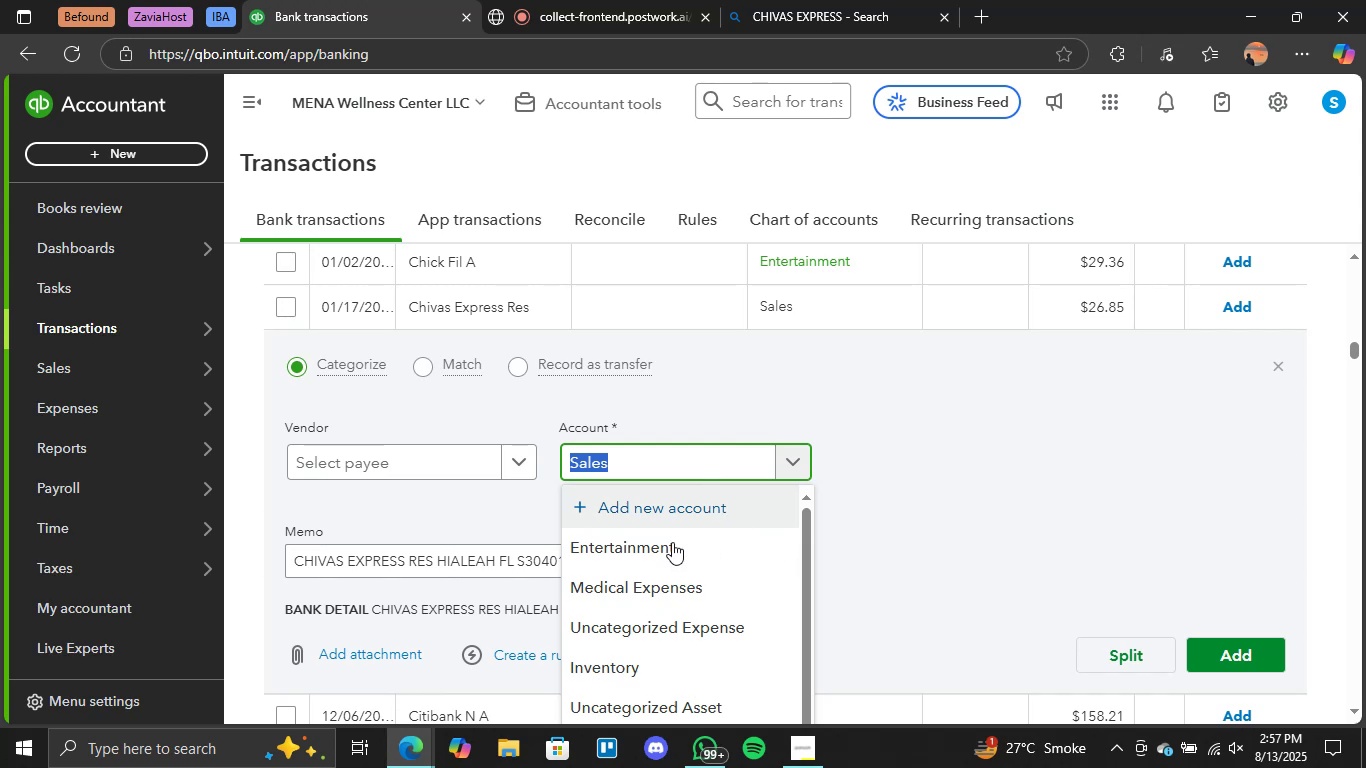 
left_click([1242, 656])
 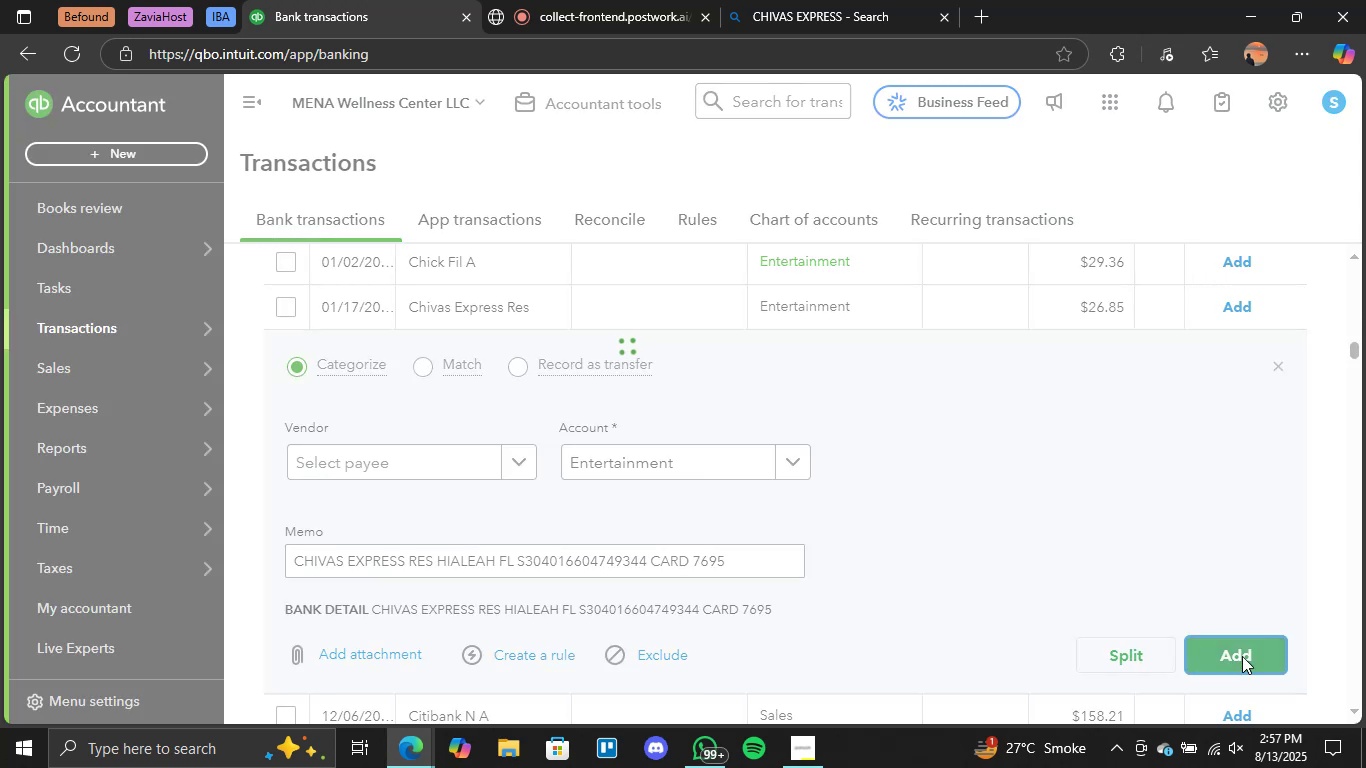 
wait(8.64)
 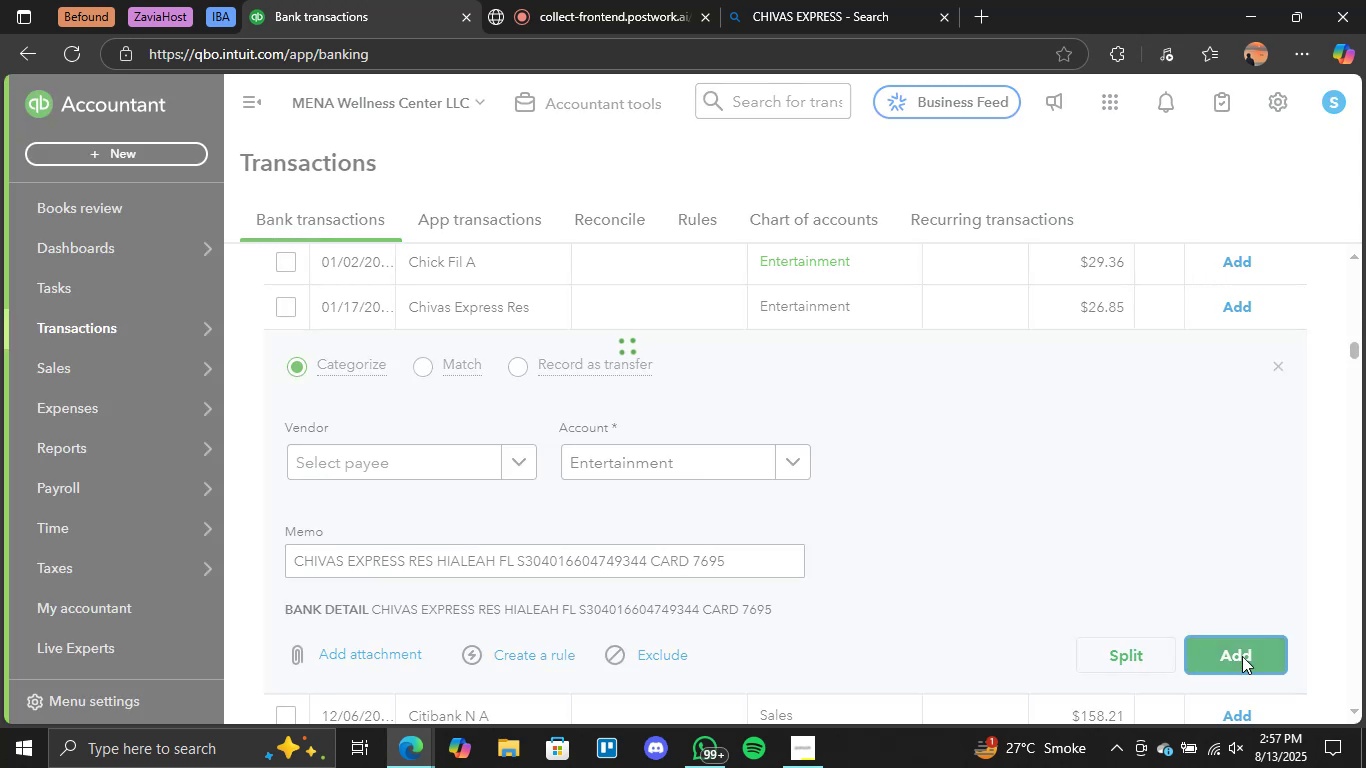 
left_click([449, 307])
 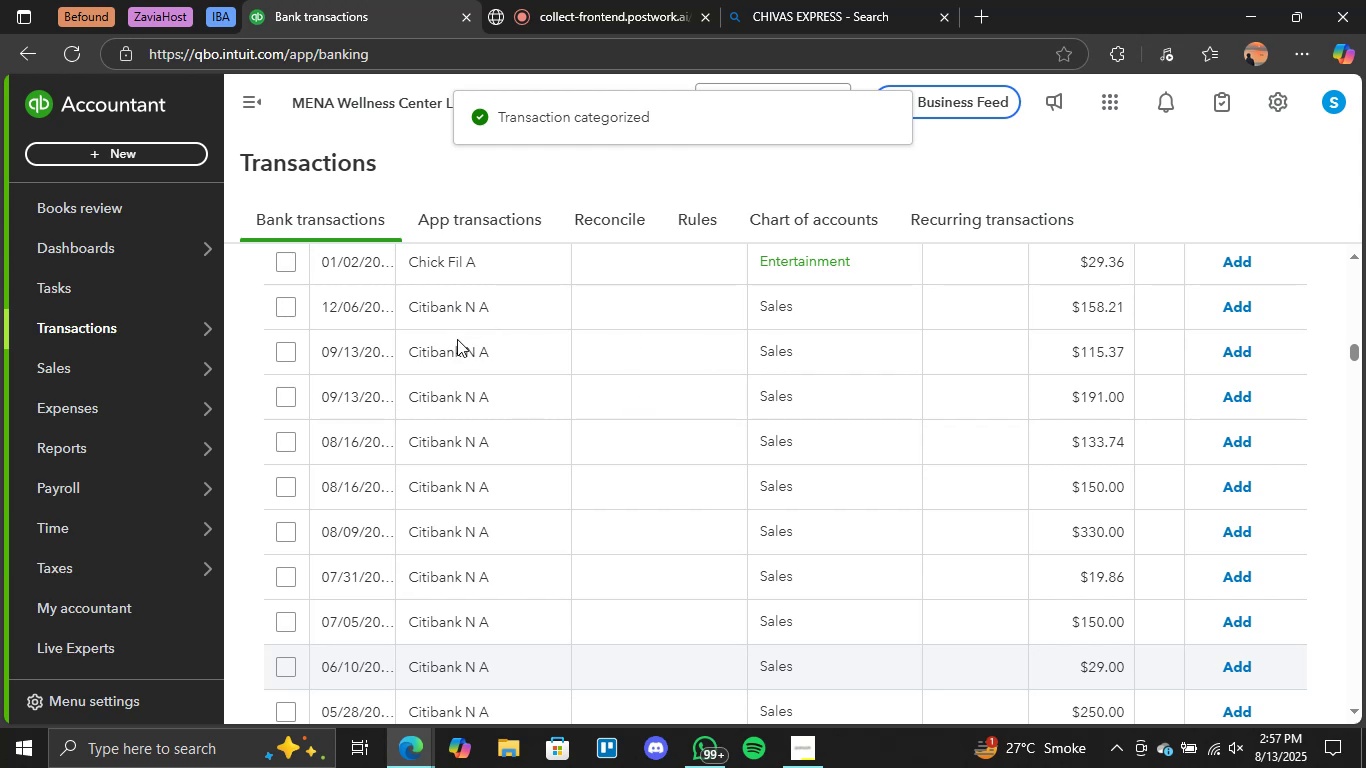 
wait(7.66)
 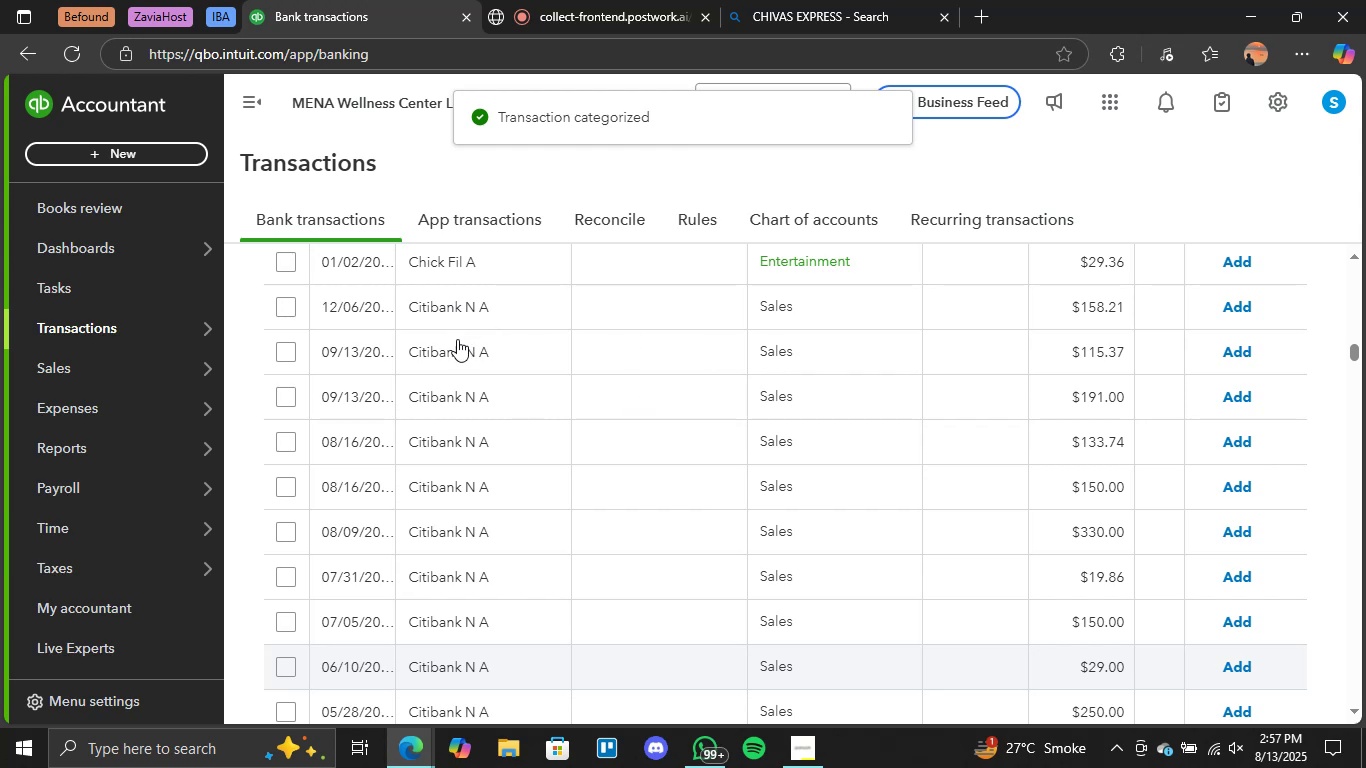 
left_click_drag(start_coordinate=[357, 558], to_coordinate=[240, 559])
 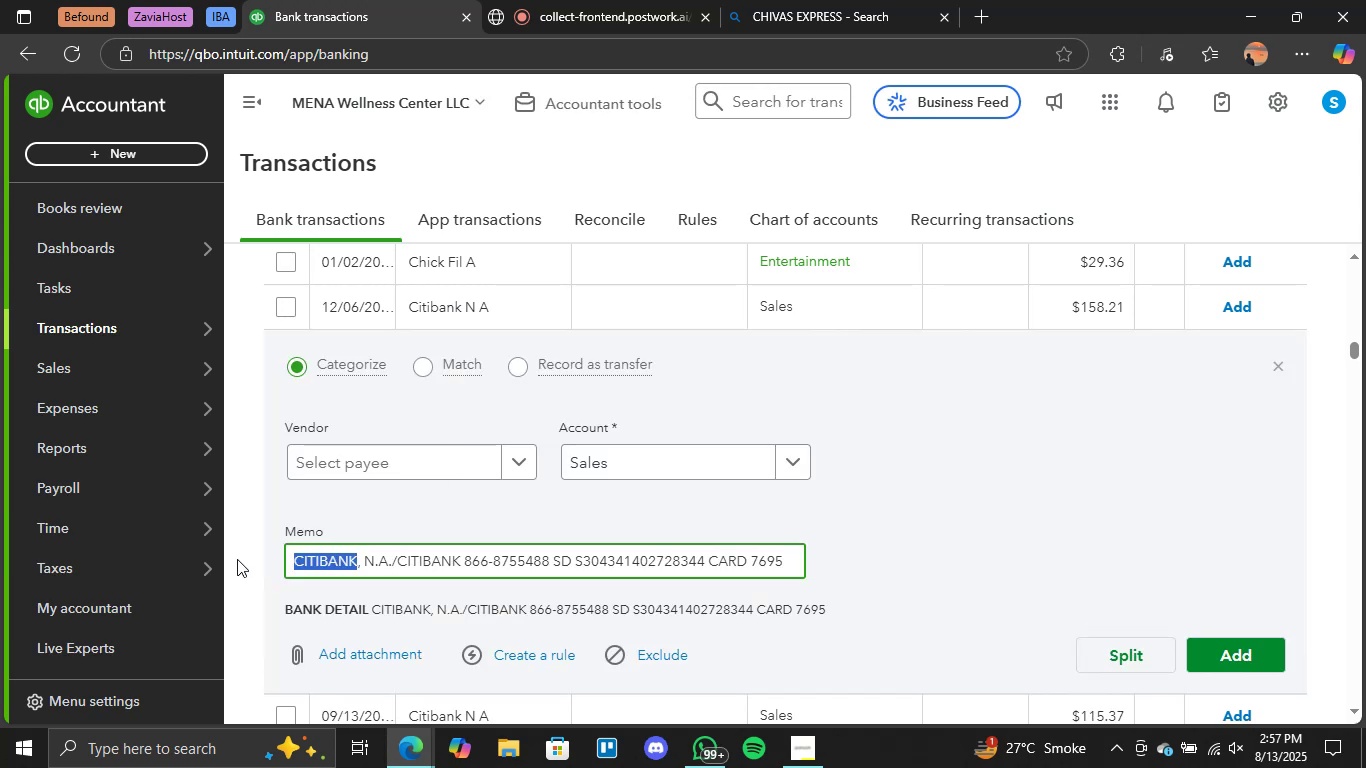 
key(Control+C)
 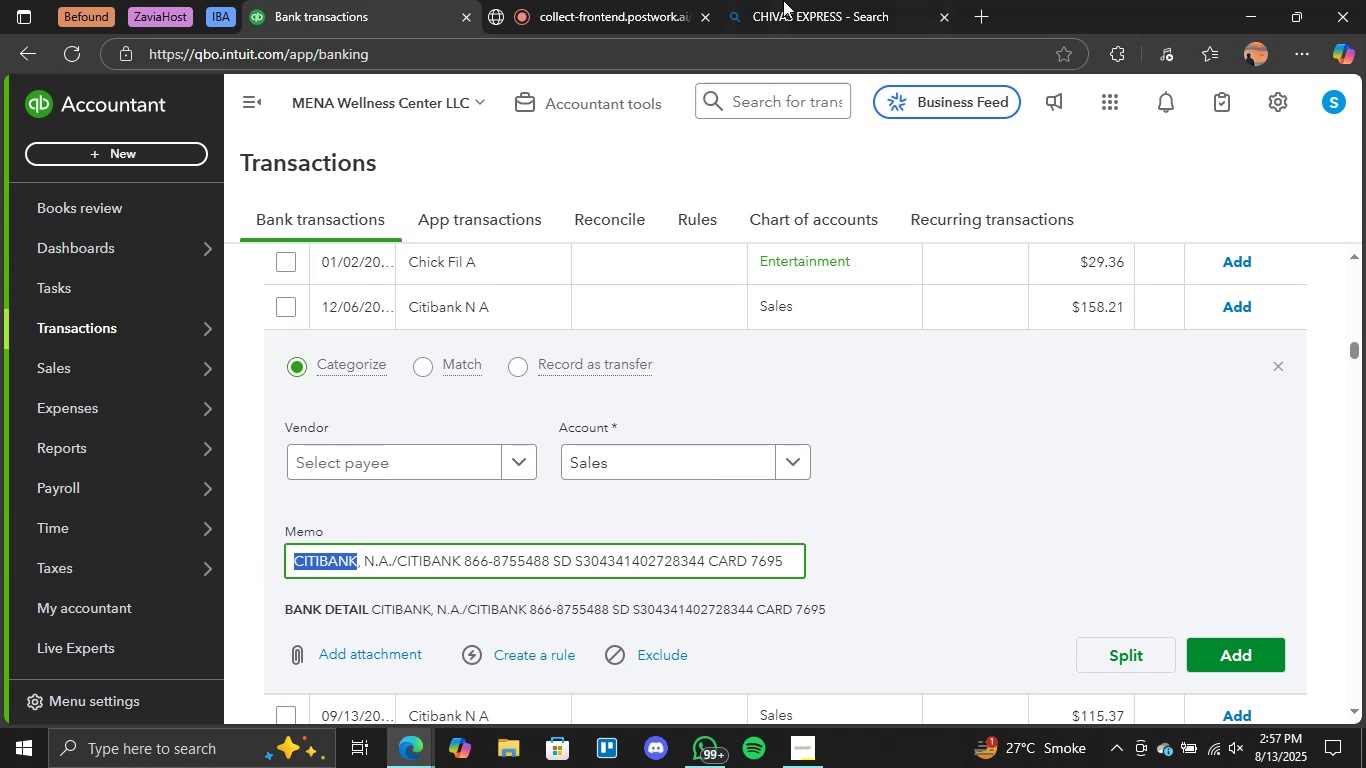 
left_click([807, 0])
 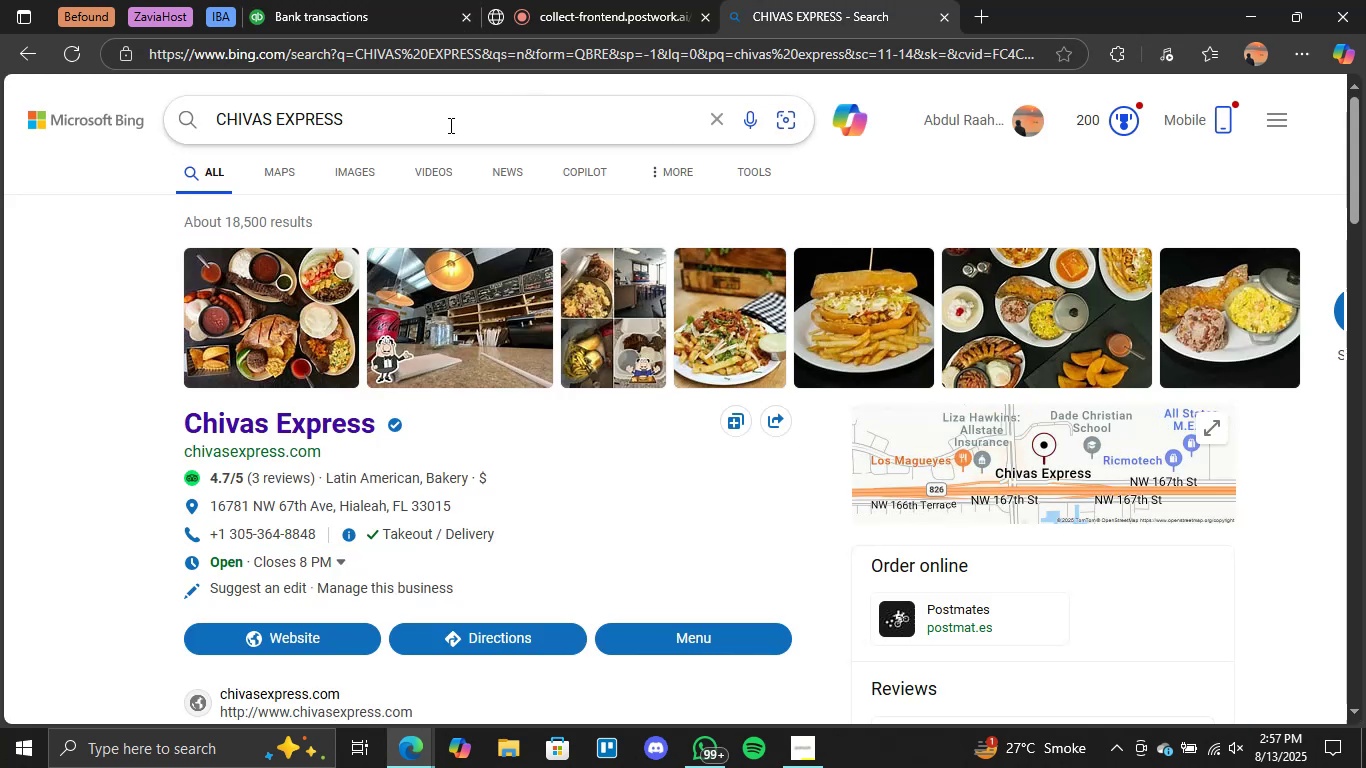 
double_click([449, 125])
 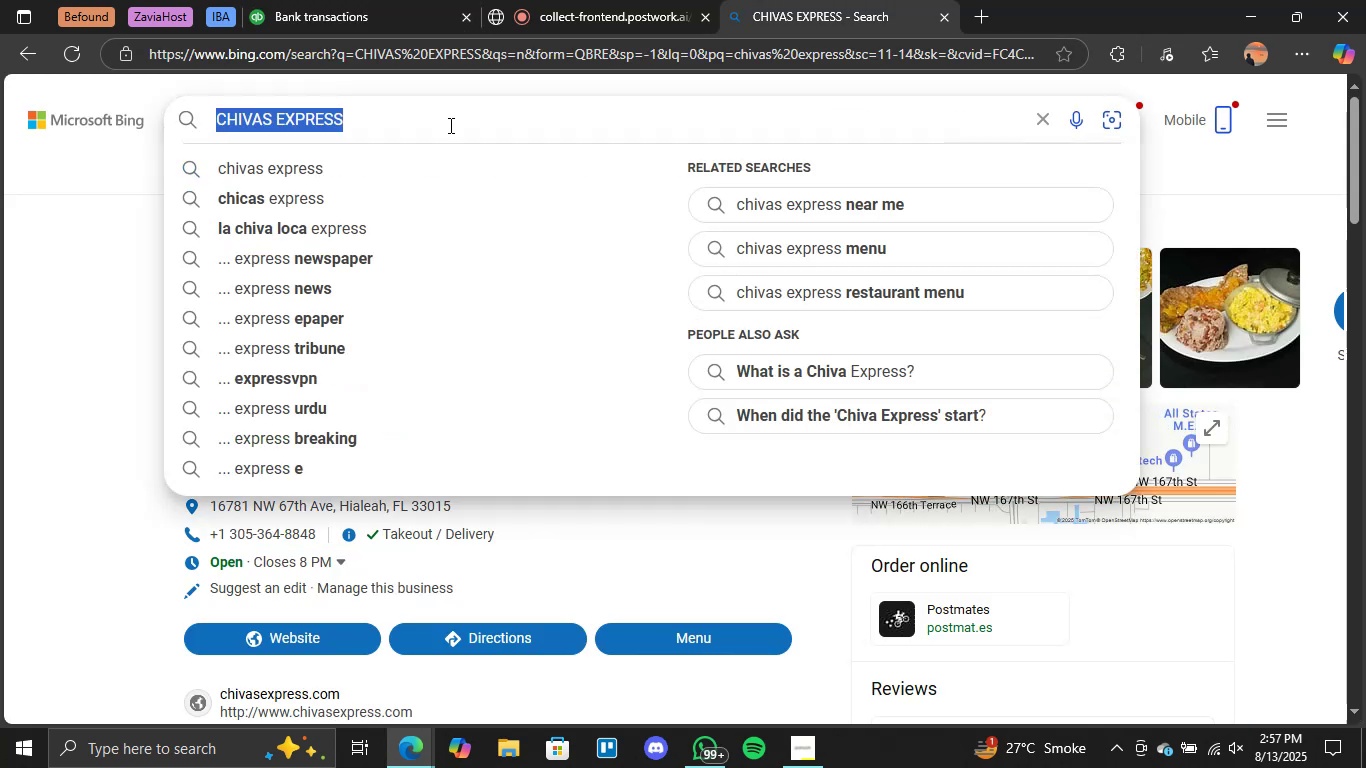 
triple_click([449, 125])
 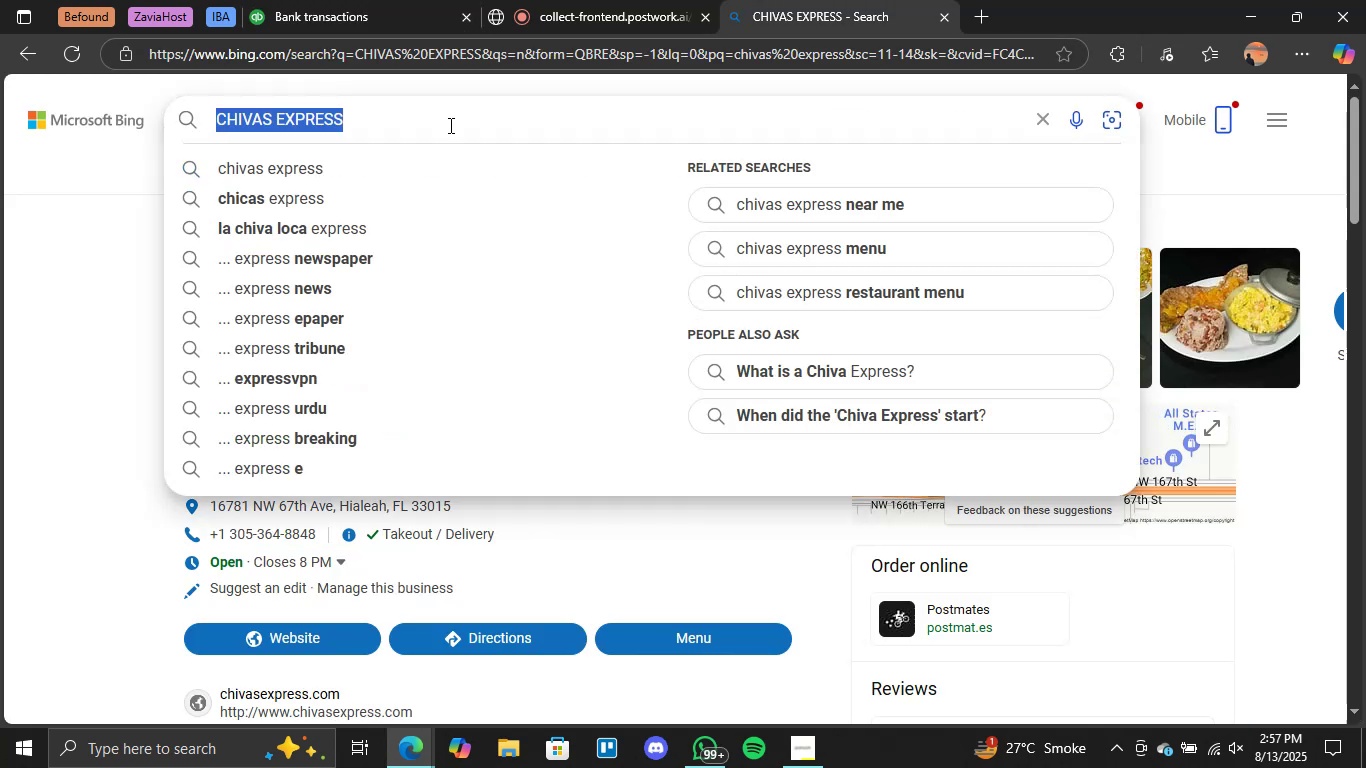 
key(Control+V)
 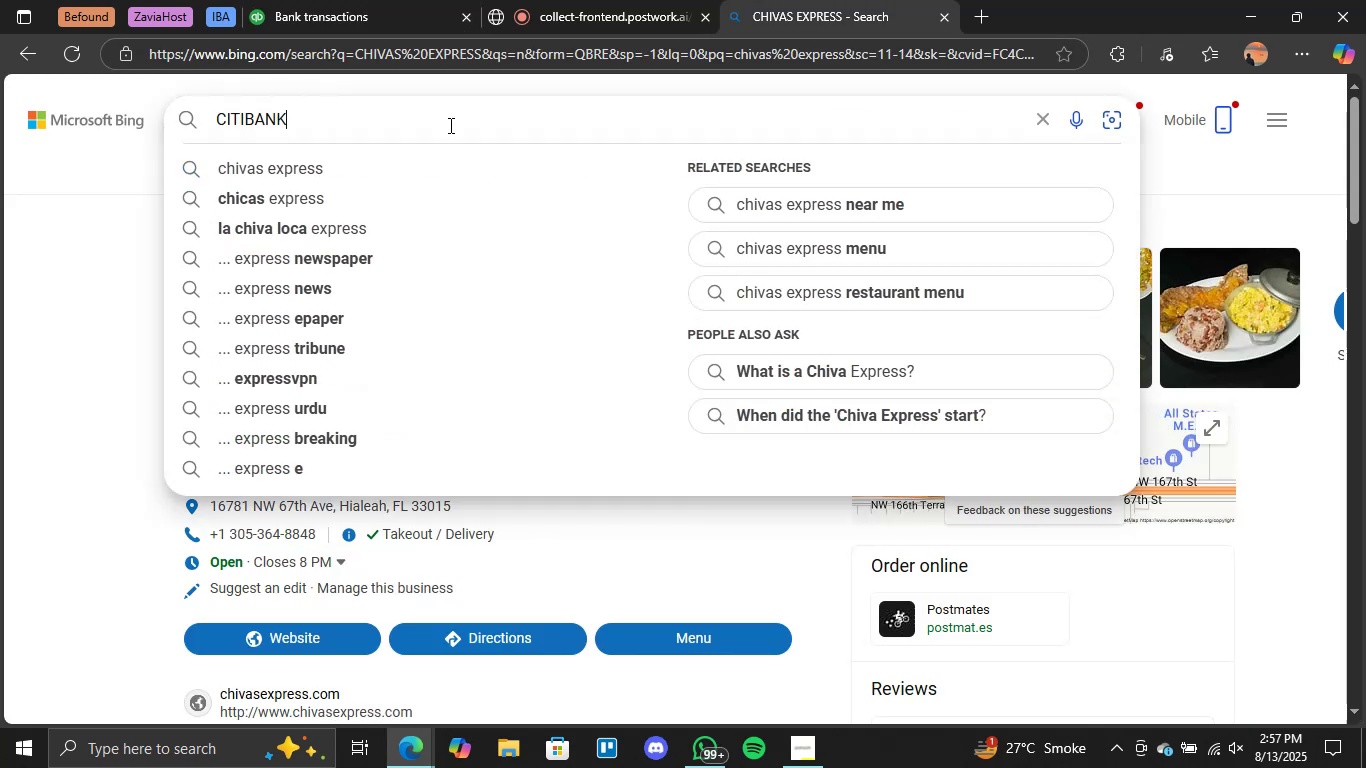 
key(Enter)
 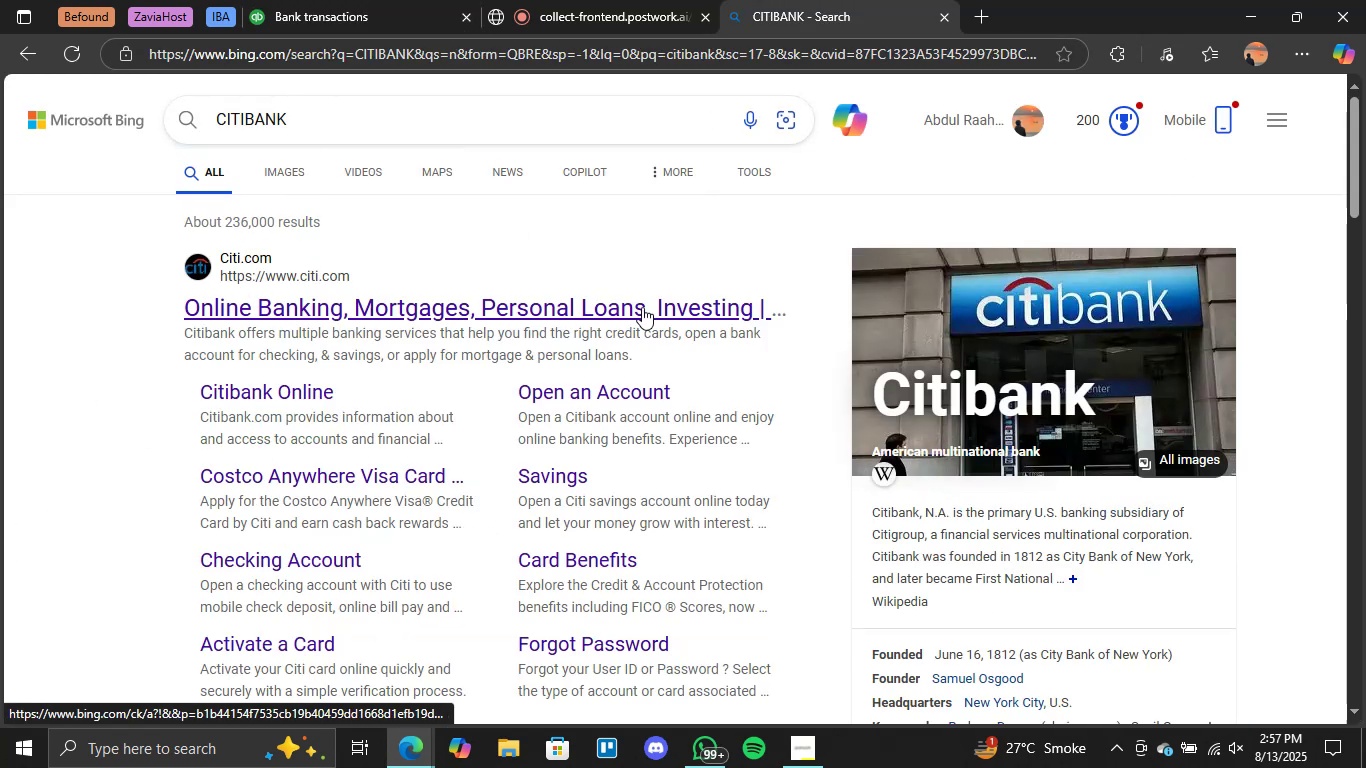 
wait(7.39)
 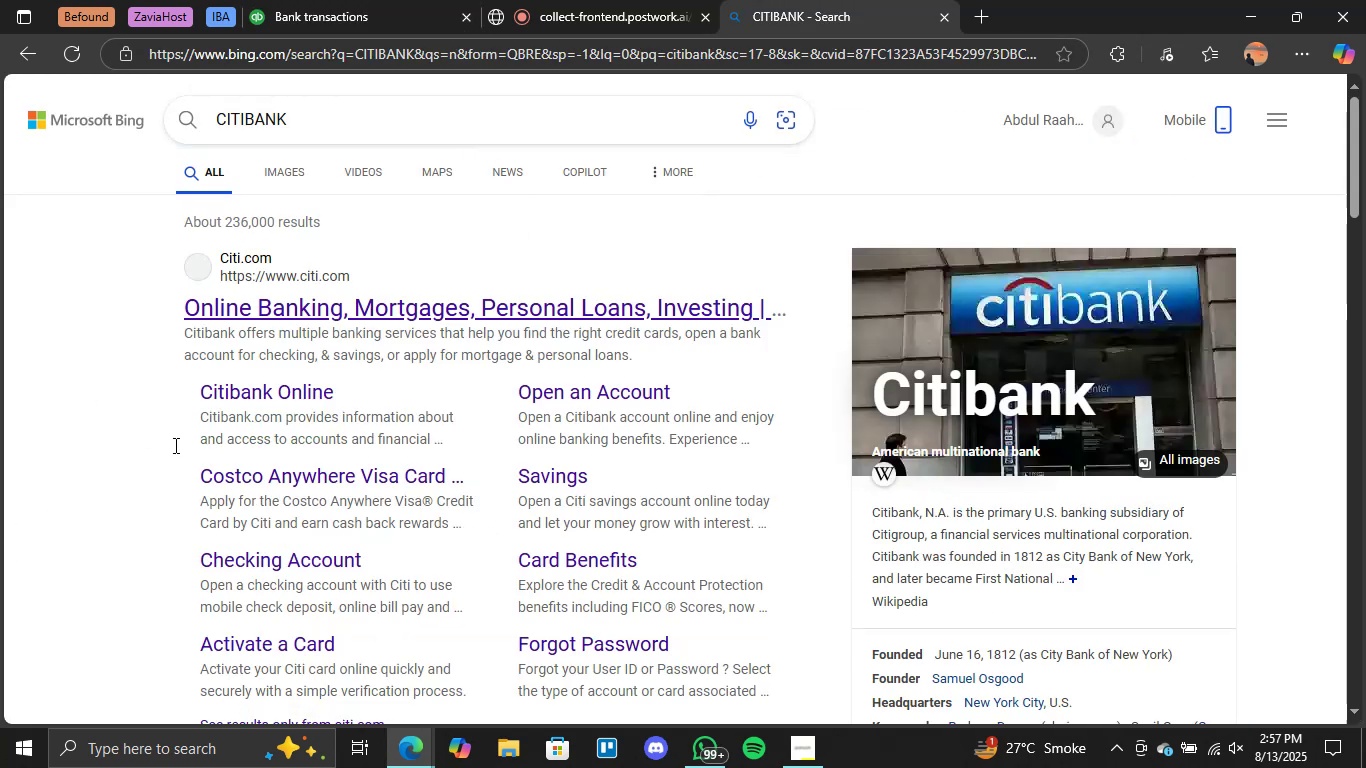 
left_click([355, 7])
 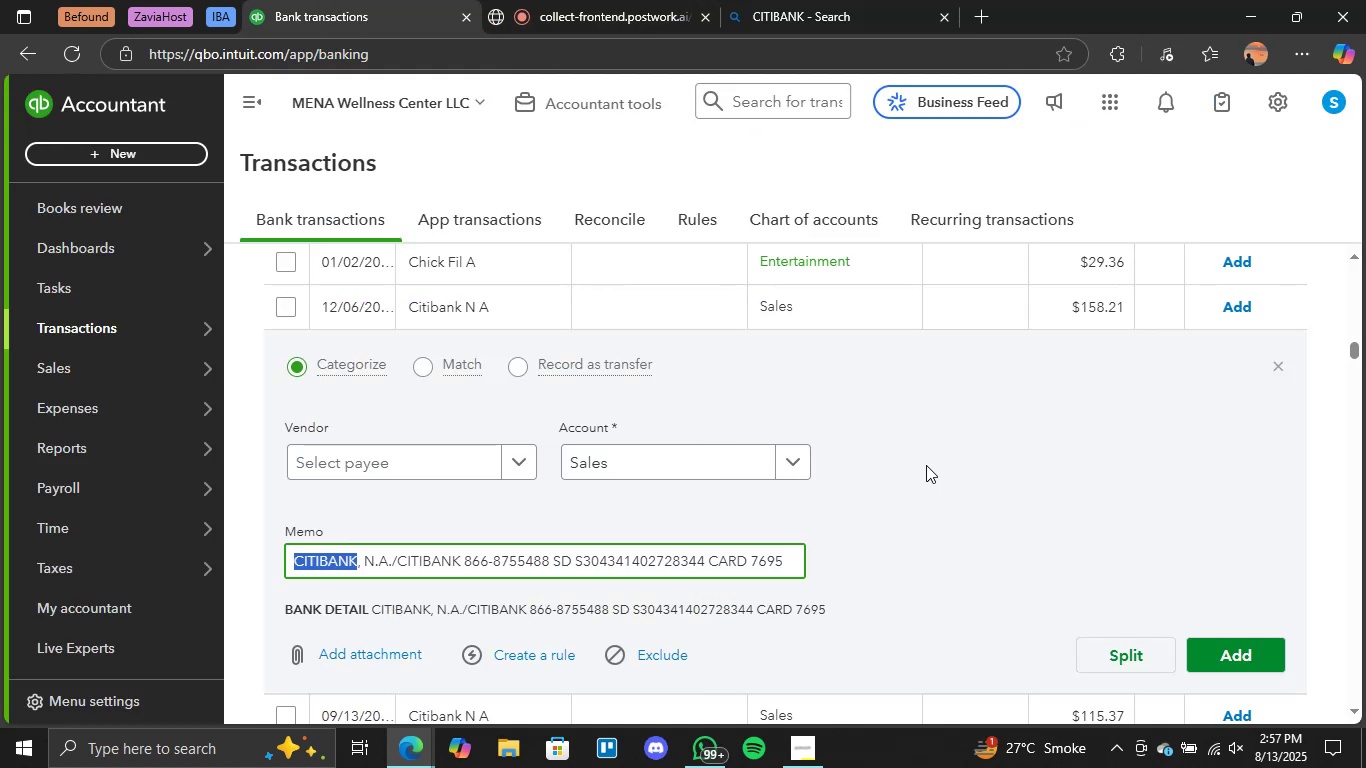 
scroll: coordinate [958, 396], scroll_direction: up, amount: 2.0
 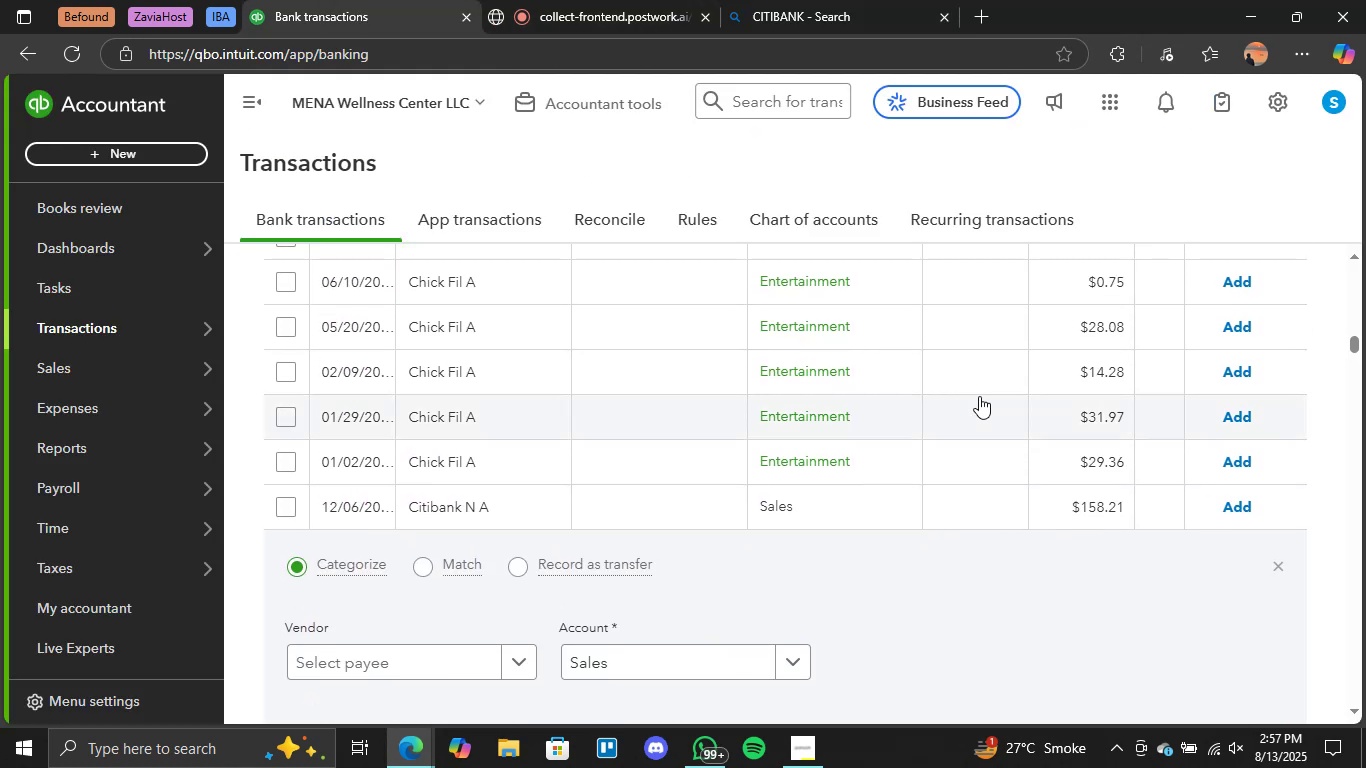 
scroll: coordinate [979, 398], scroll_direction: down, amount: 1.0
 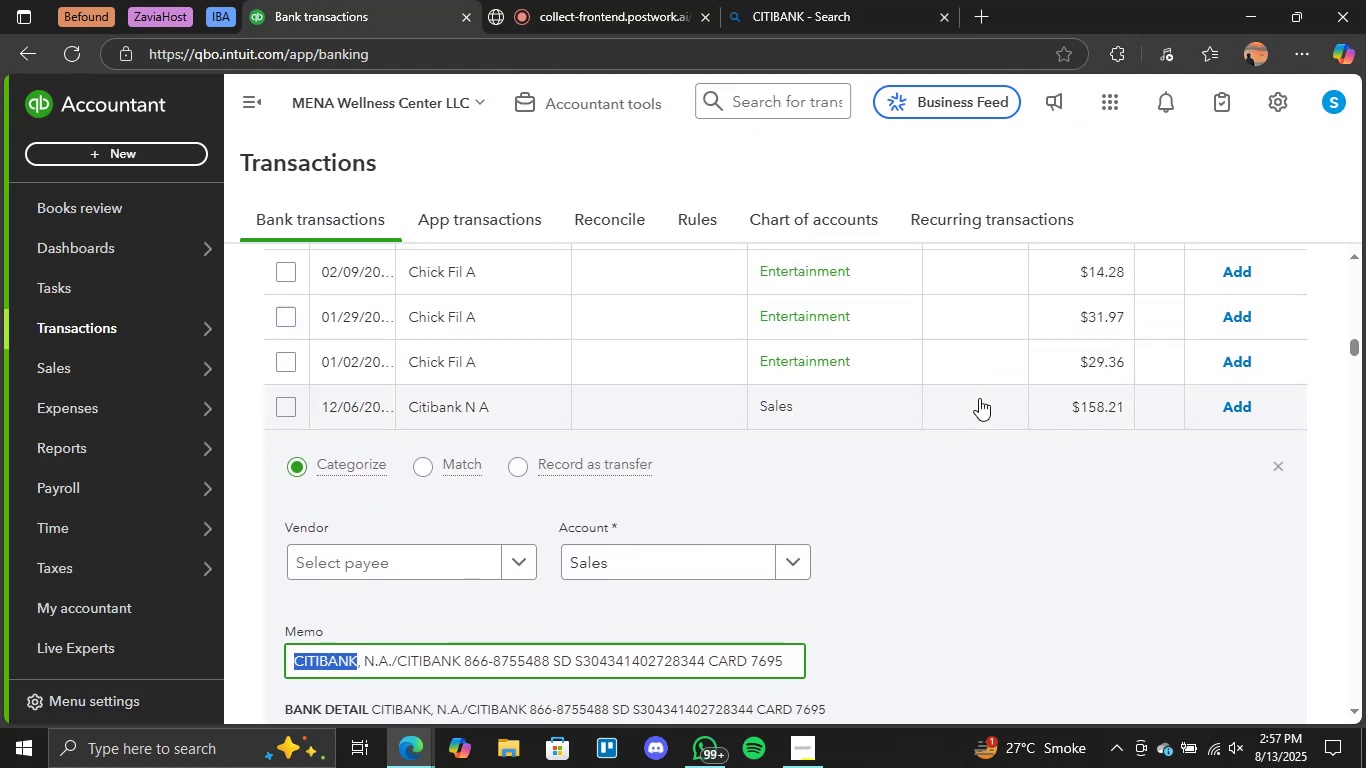 
scroll: coordinate [978, 401], scroll_direction: none, amount: 0.0
 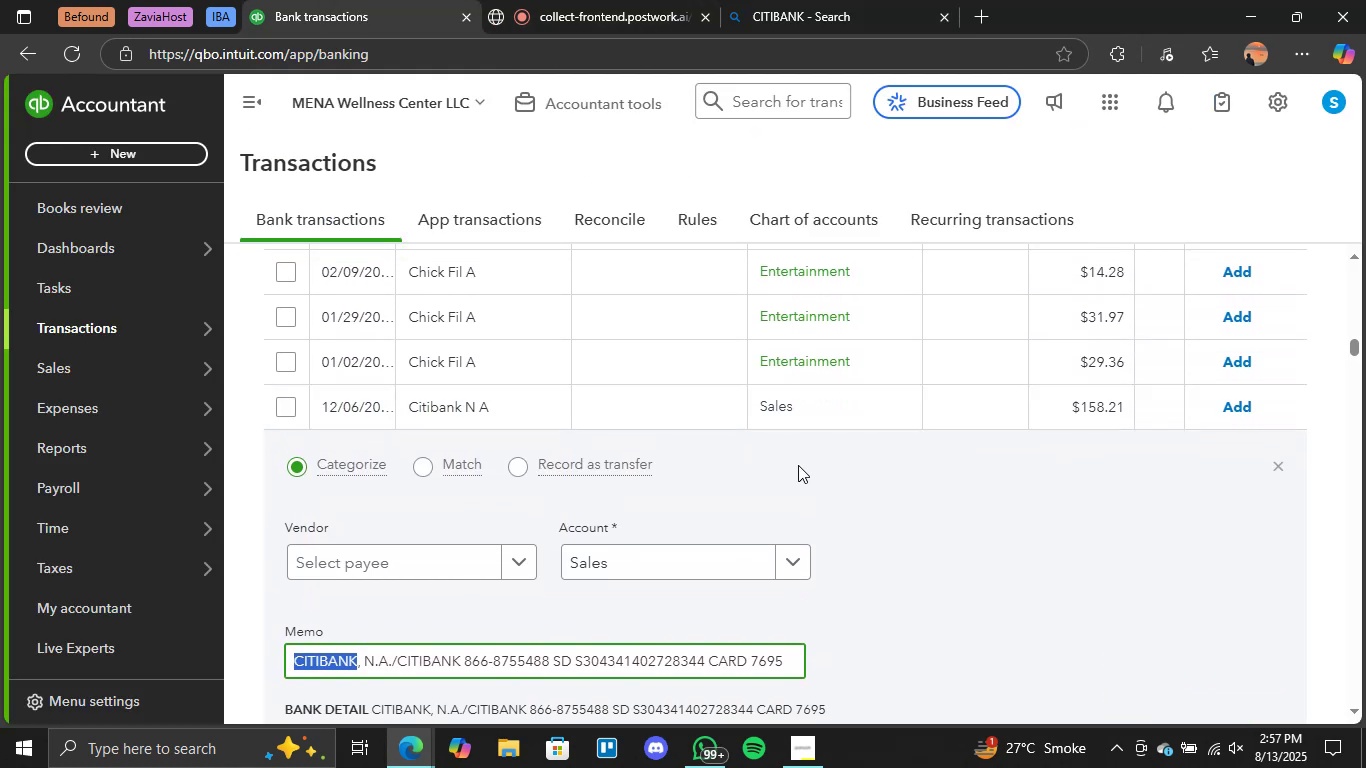 
left_click([793, 564])
 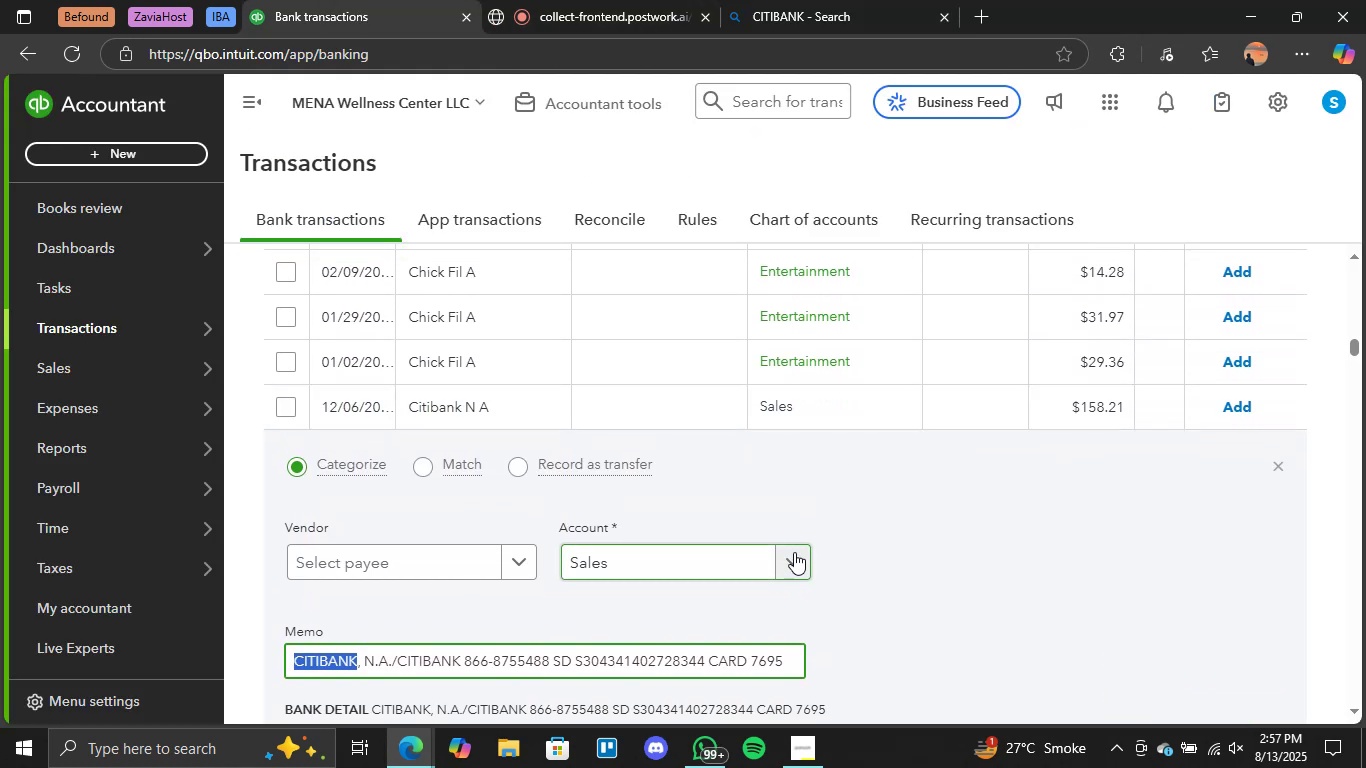 
scroll: coordinate [922, 515], scroll_direction: down, amount: 7.0
 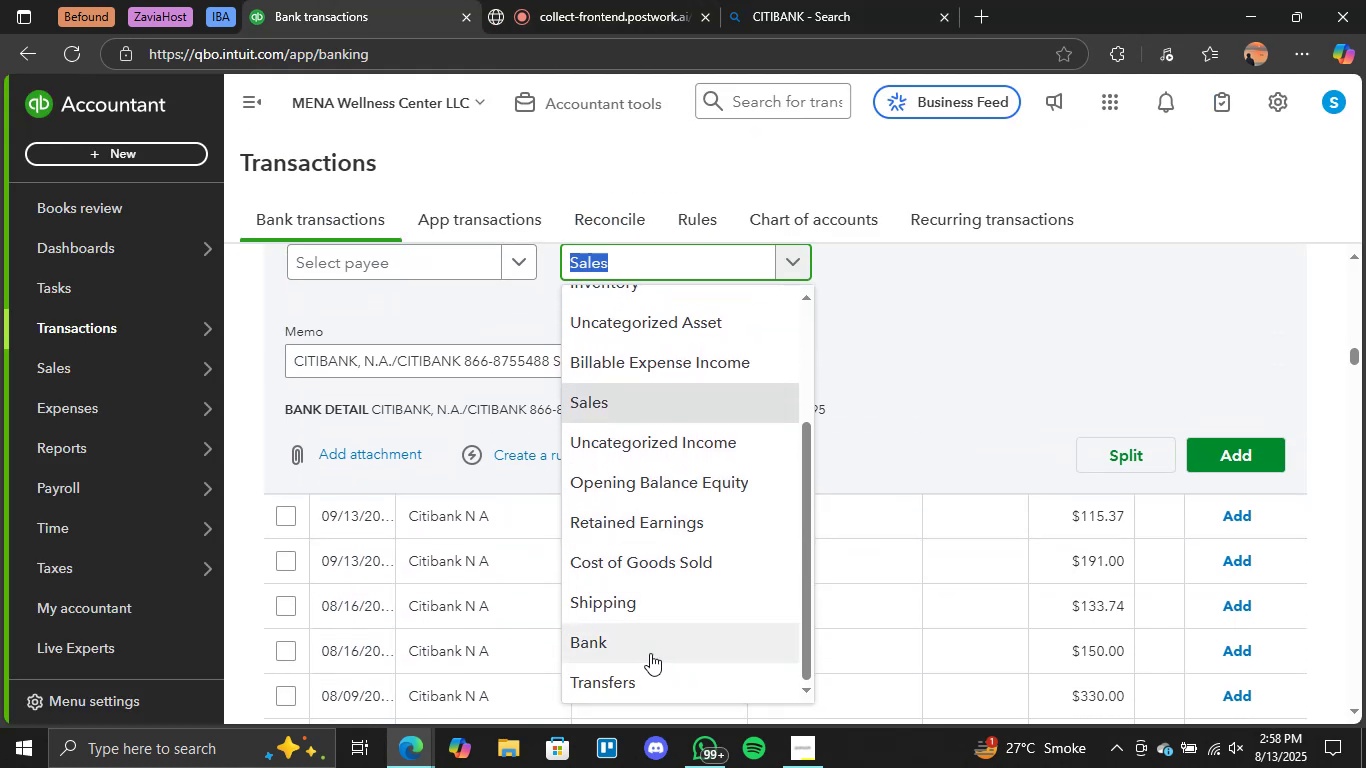 
left_click([643, 646])
 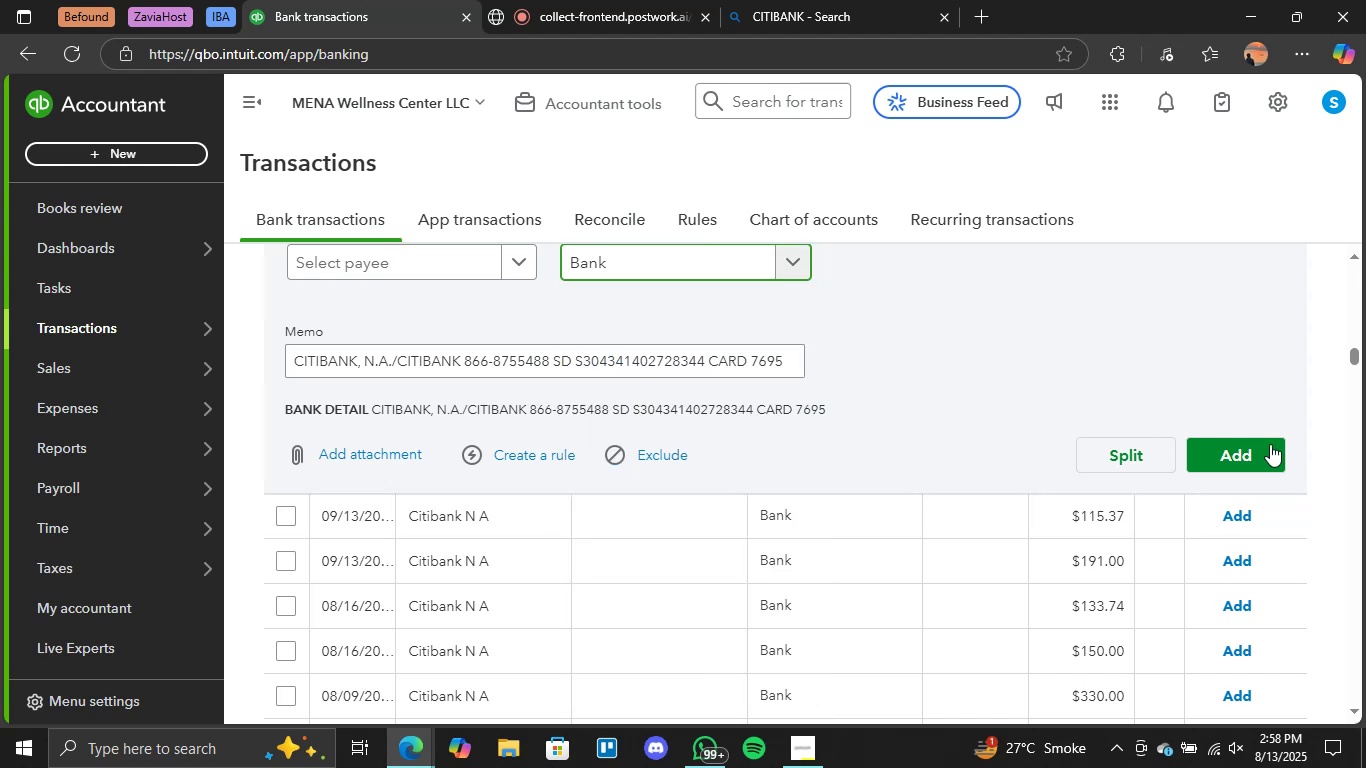 
left_click([1256, 455])
 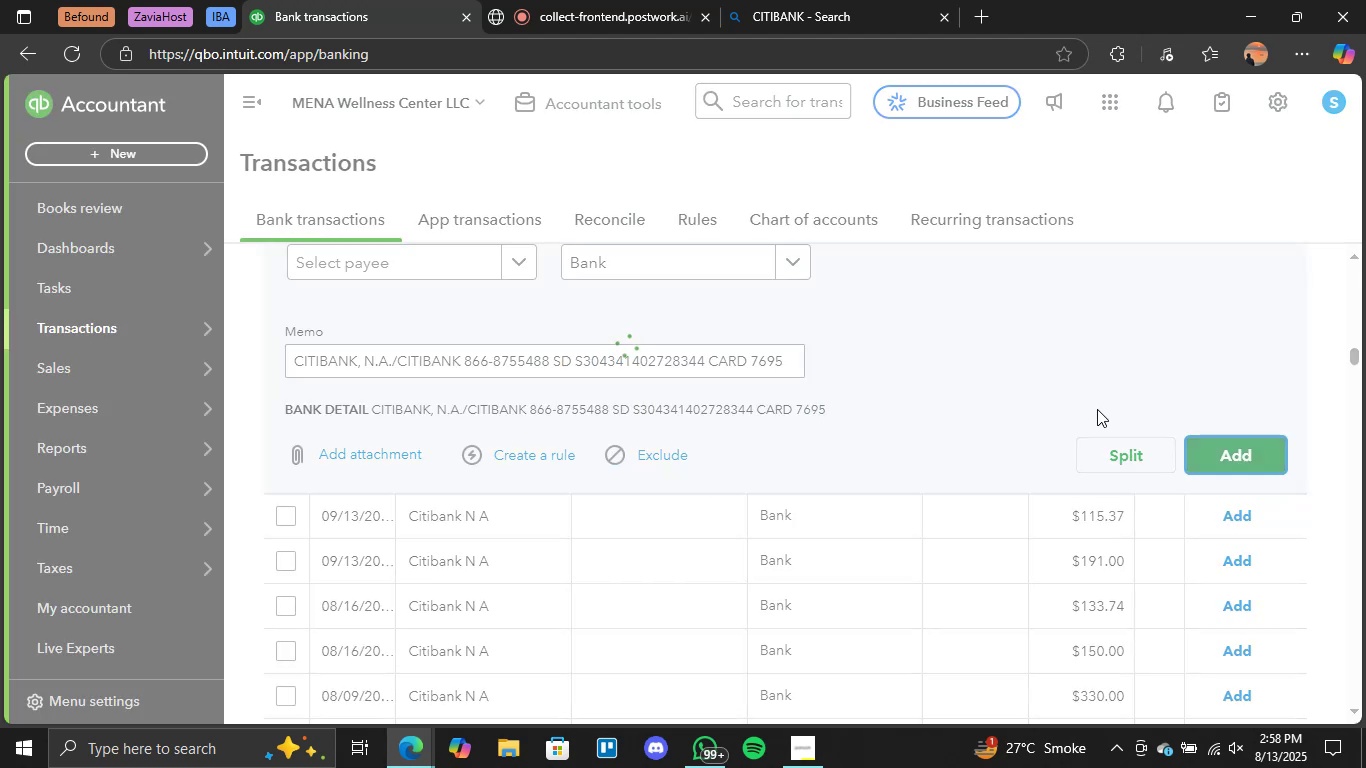 
scroll: coordinate [1097, 409], scroll_direction: up, amount: 1.0
 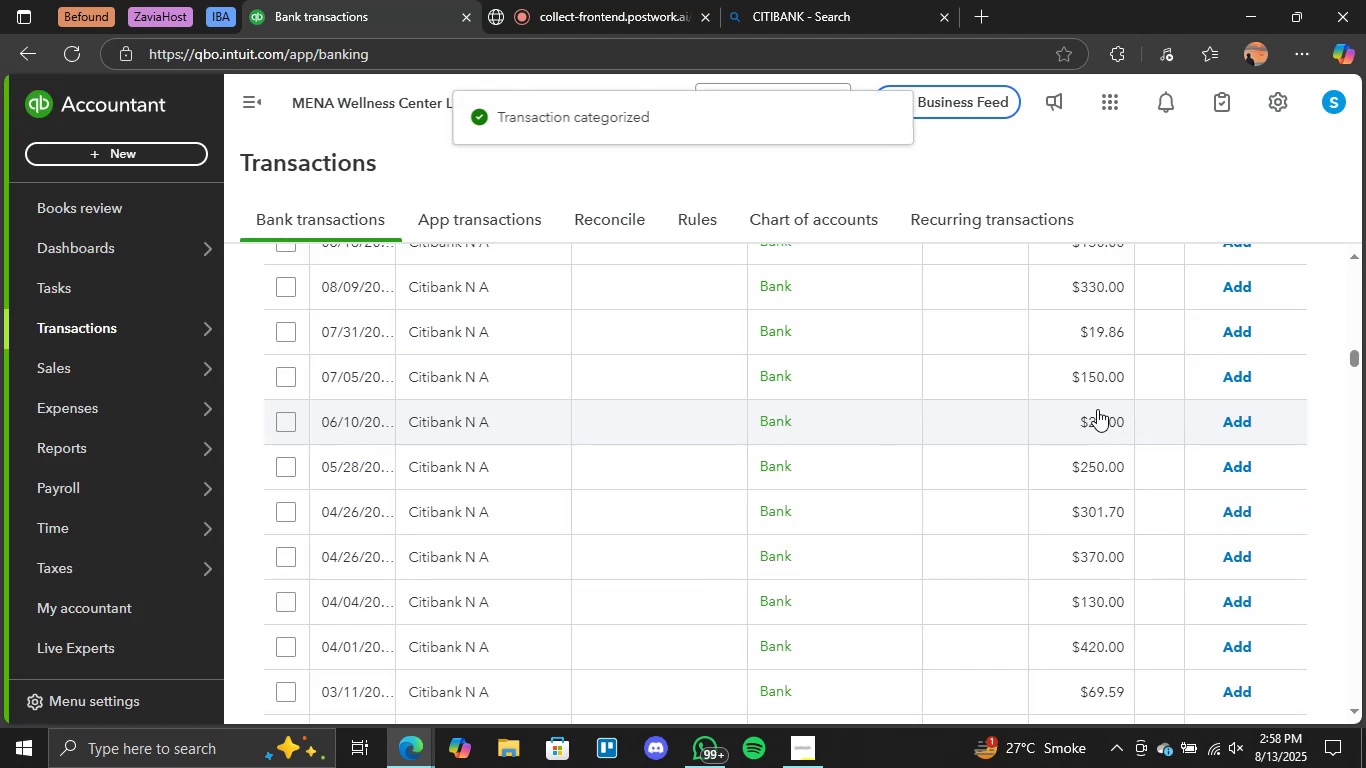 
scroll: coordinate [656, 497], scroll_direction: down, amount: 8.0
 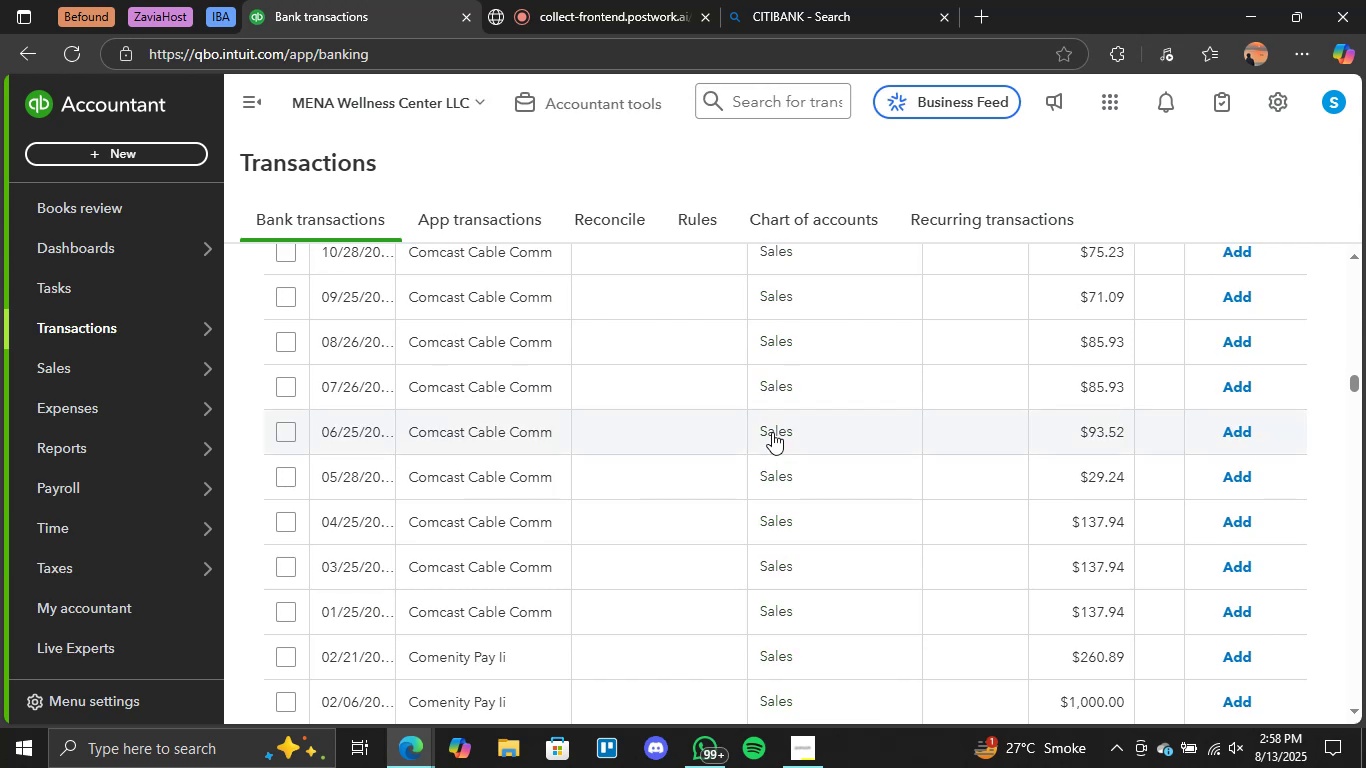 
scroll: coordinate [593, 374], scroll_direction: up, amount: 4.0
 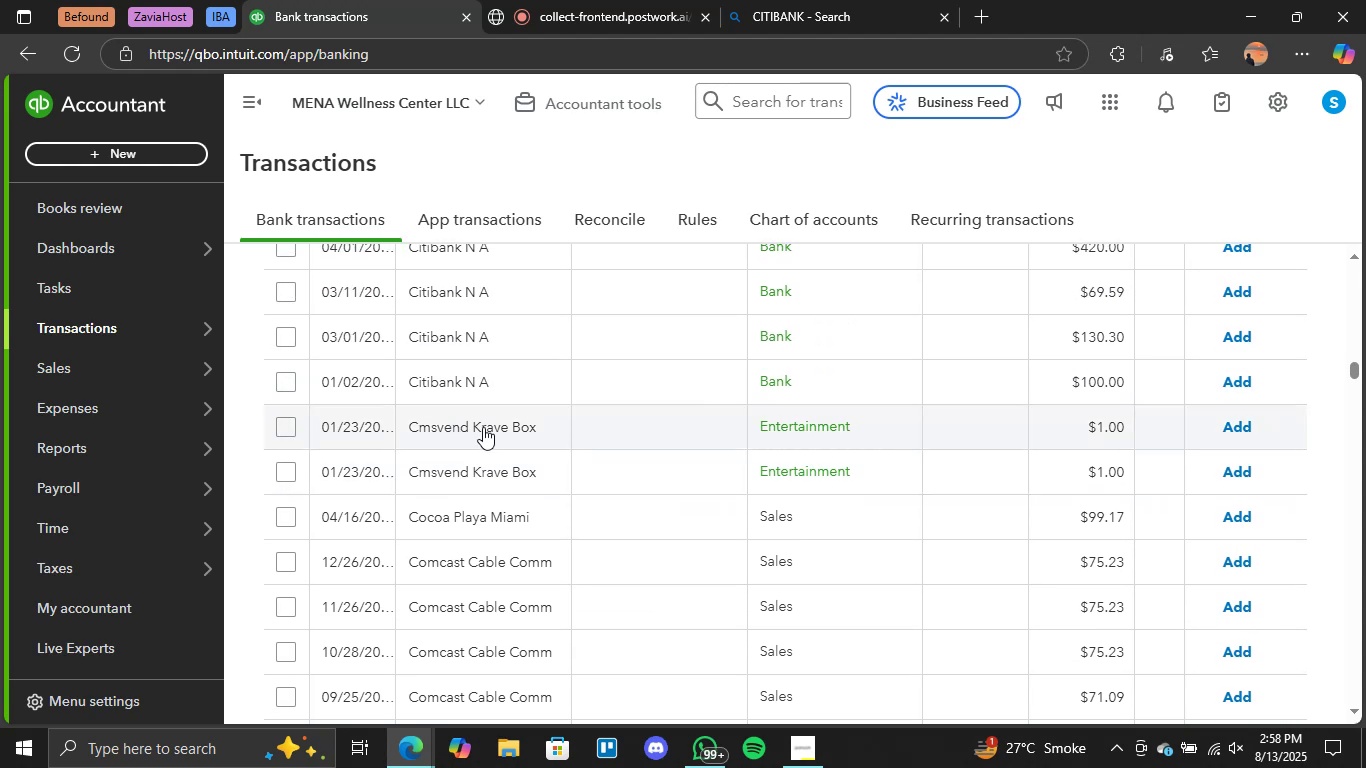 
left_click([491, 431])
 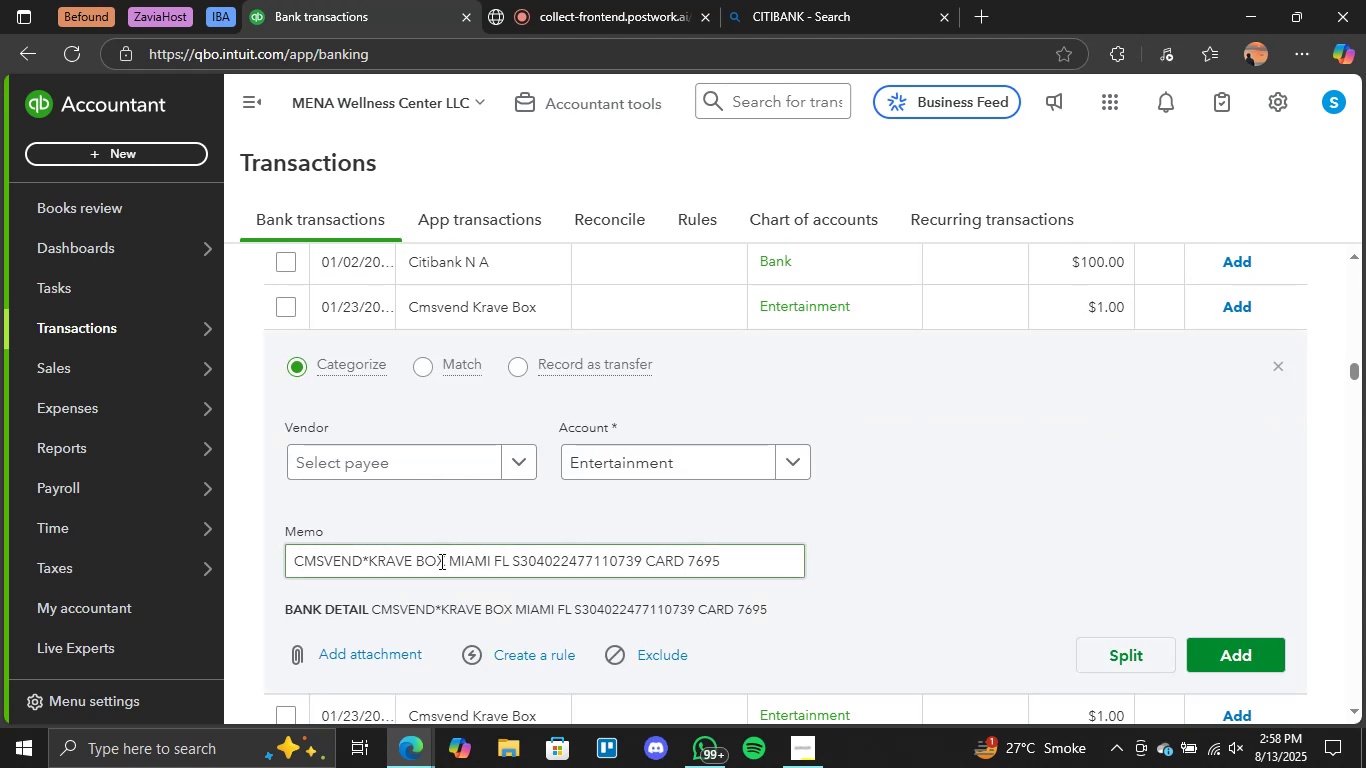 
left_click_drag(start_coordinate=[444, 561], to_coordinate=[274, 556])
 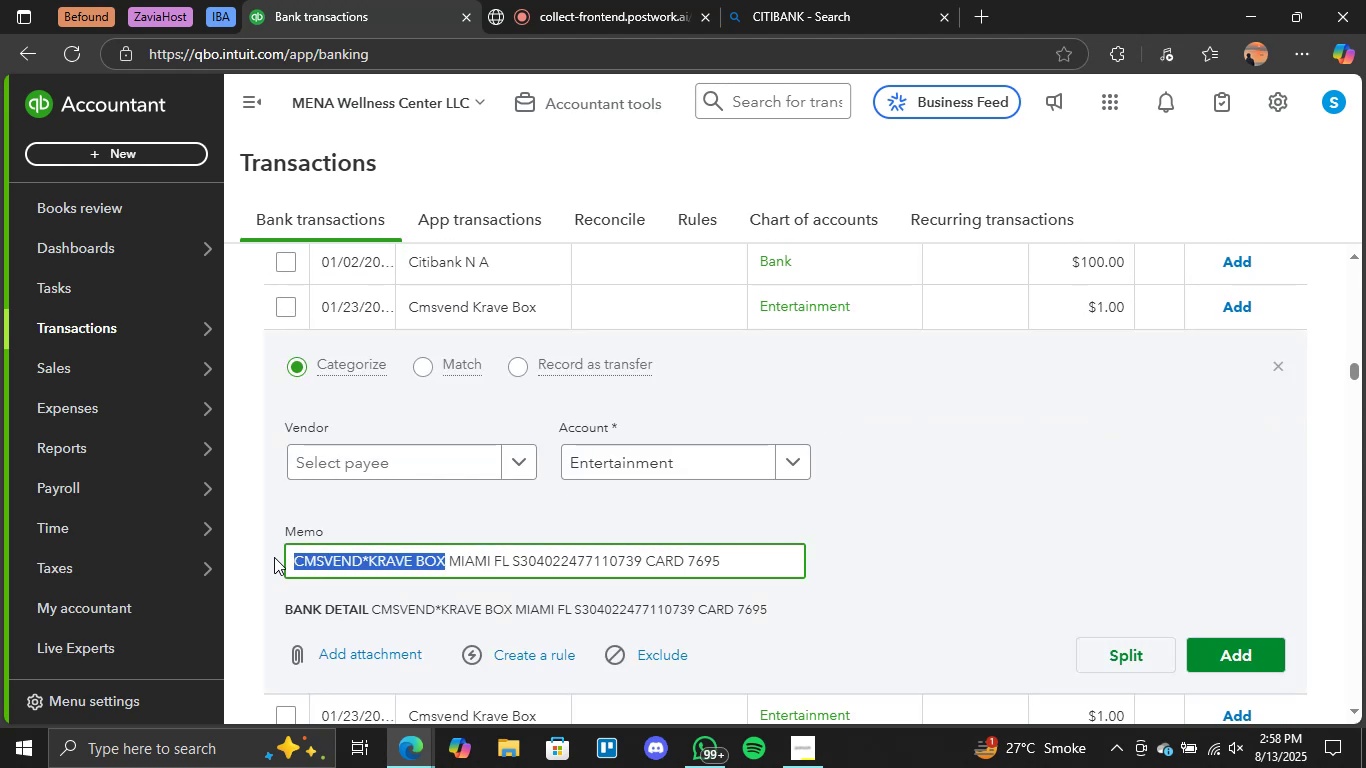 
key(Control+C)
 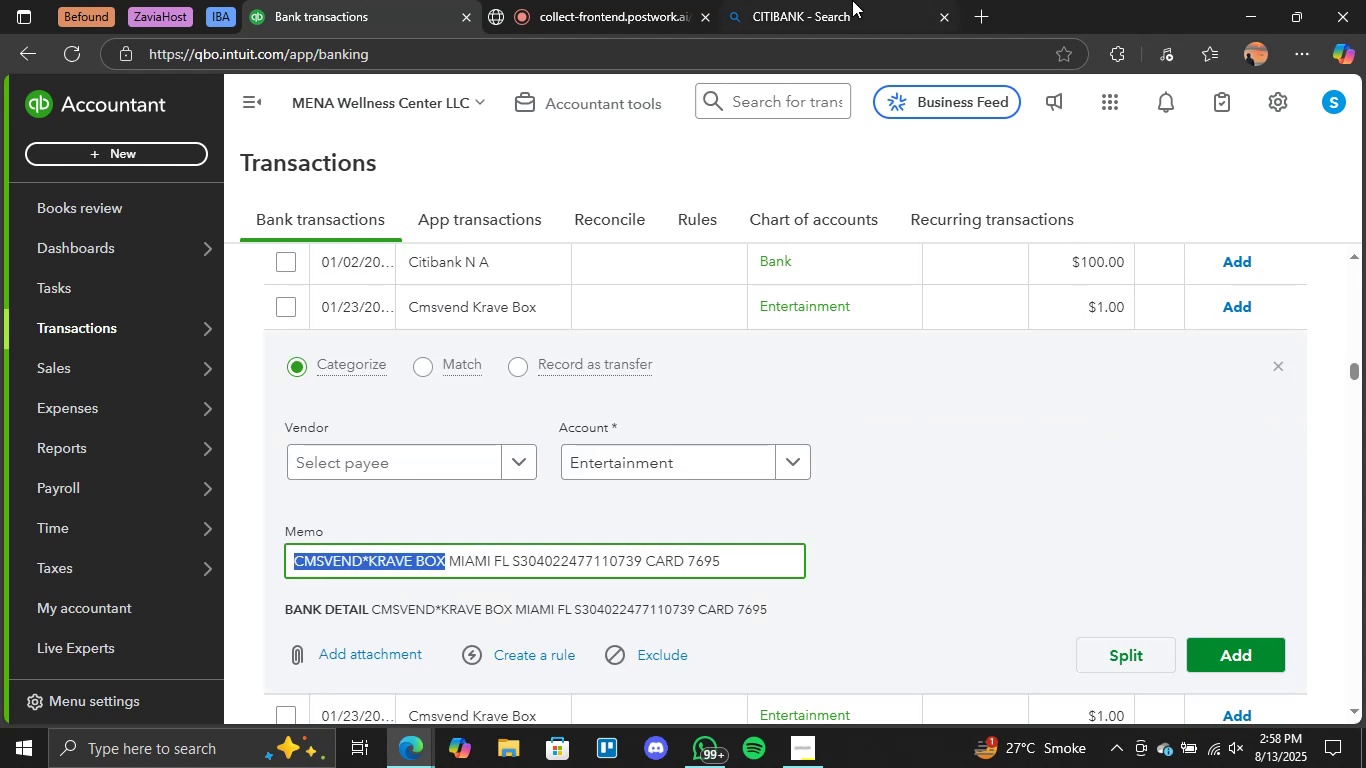 
left_click([852, 0])
 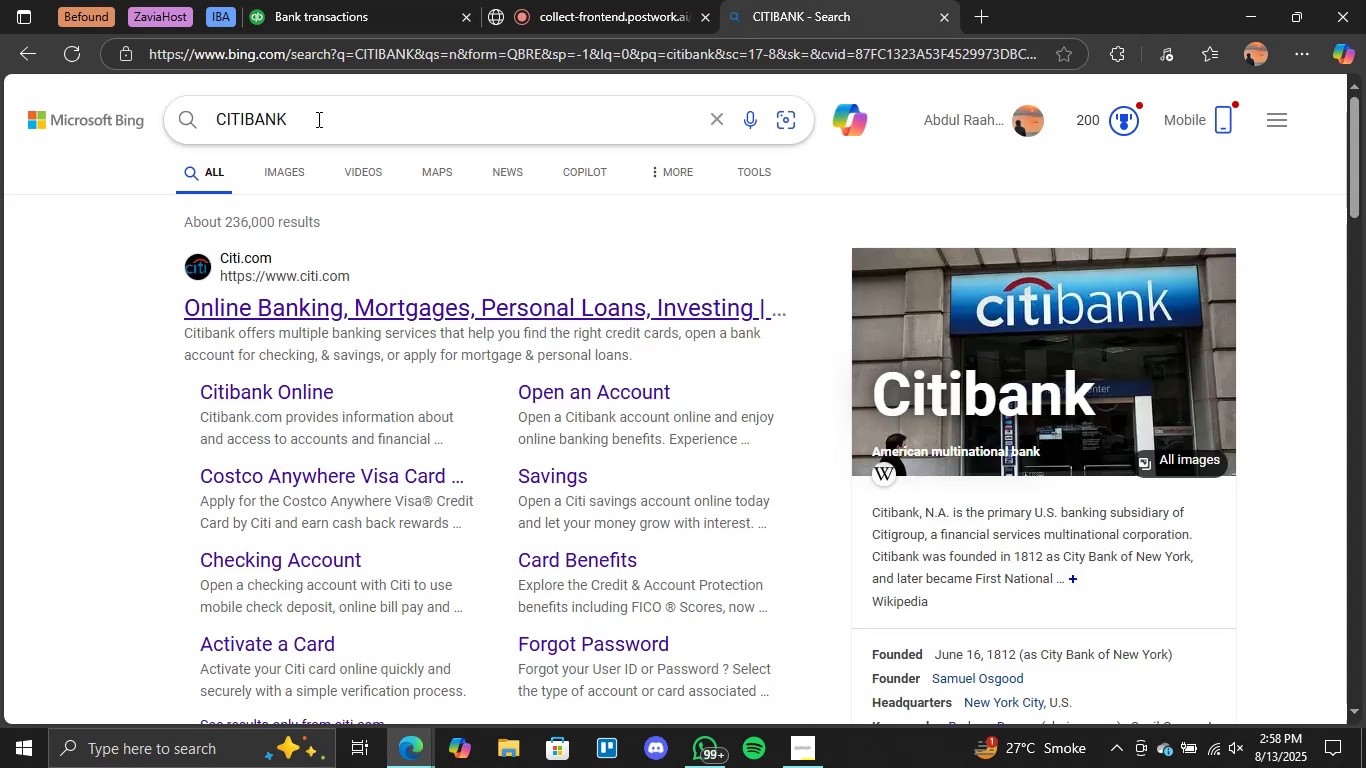 
double_click([314, 117])
 